 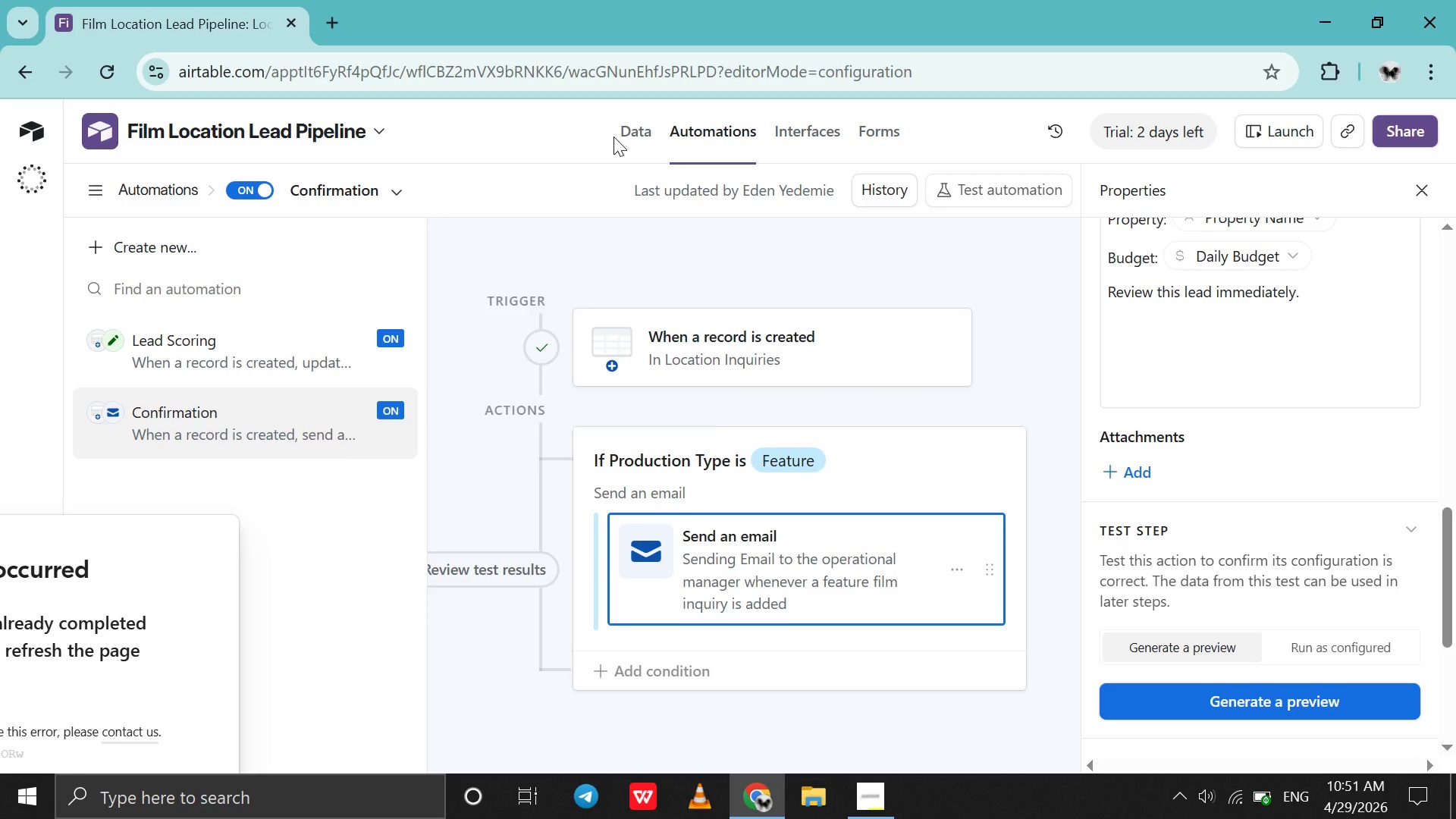 
left_click([629, 134])
 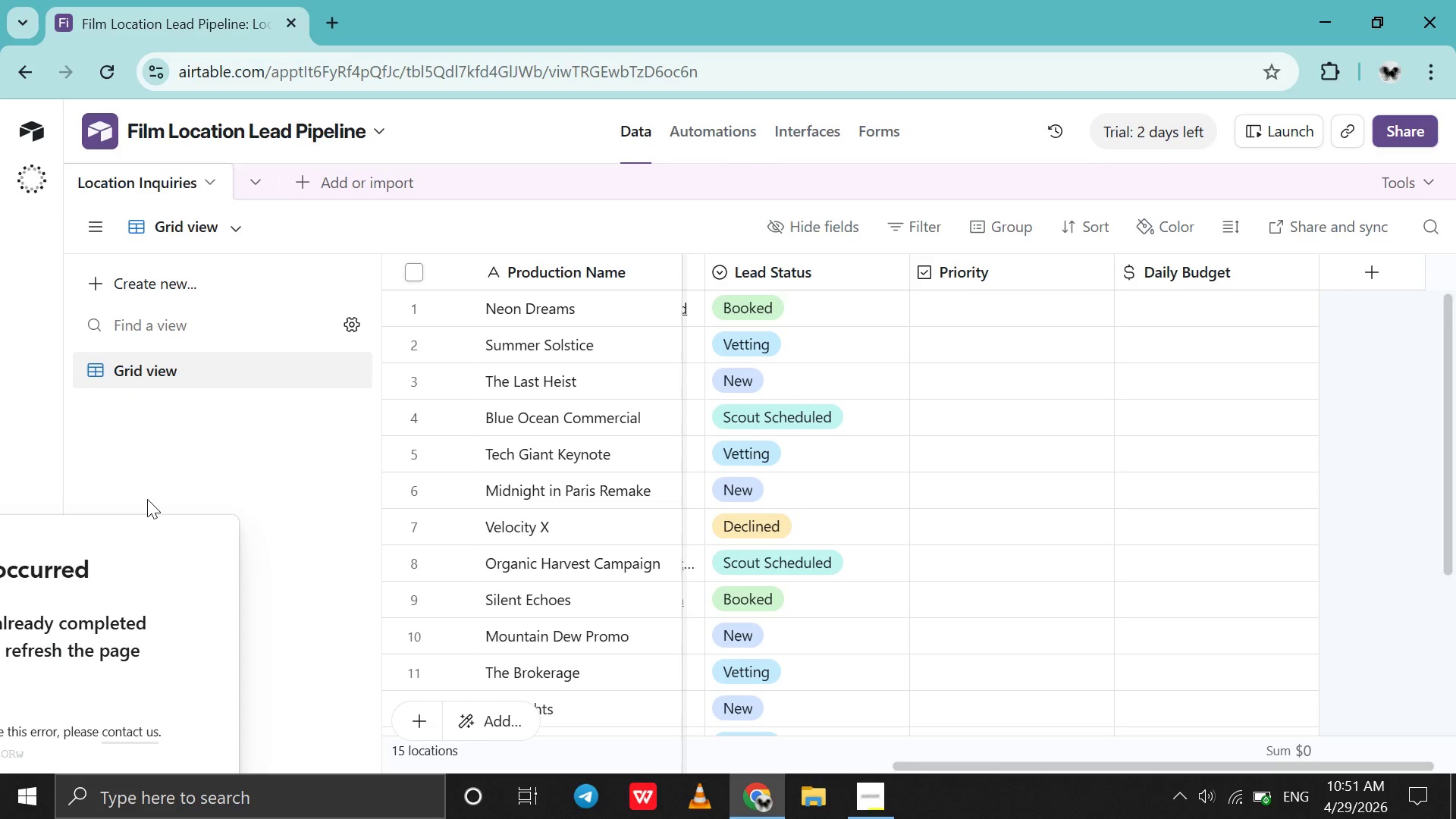 
left_click_drag(start_coordinate=[140, 548], to_coordinate=[0, 705])
 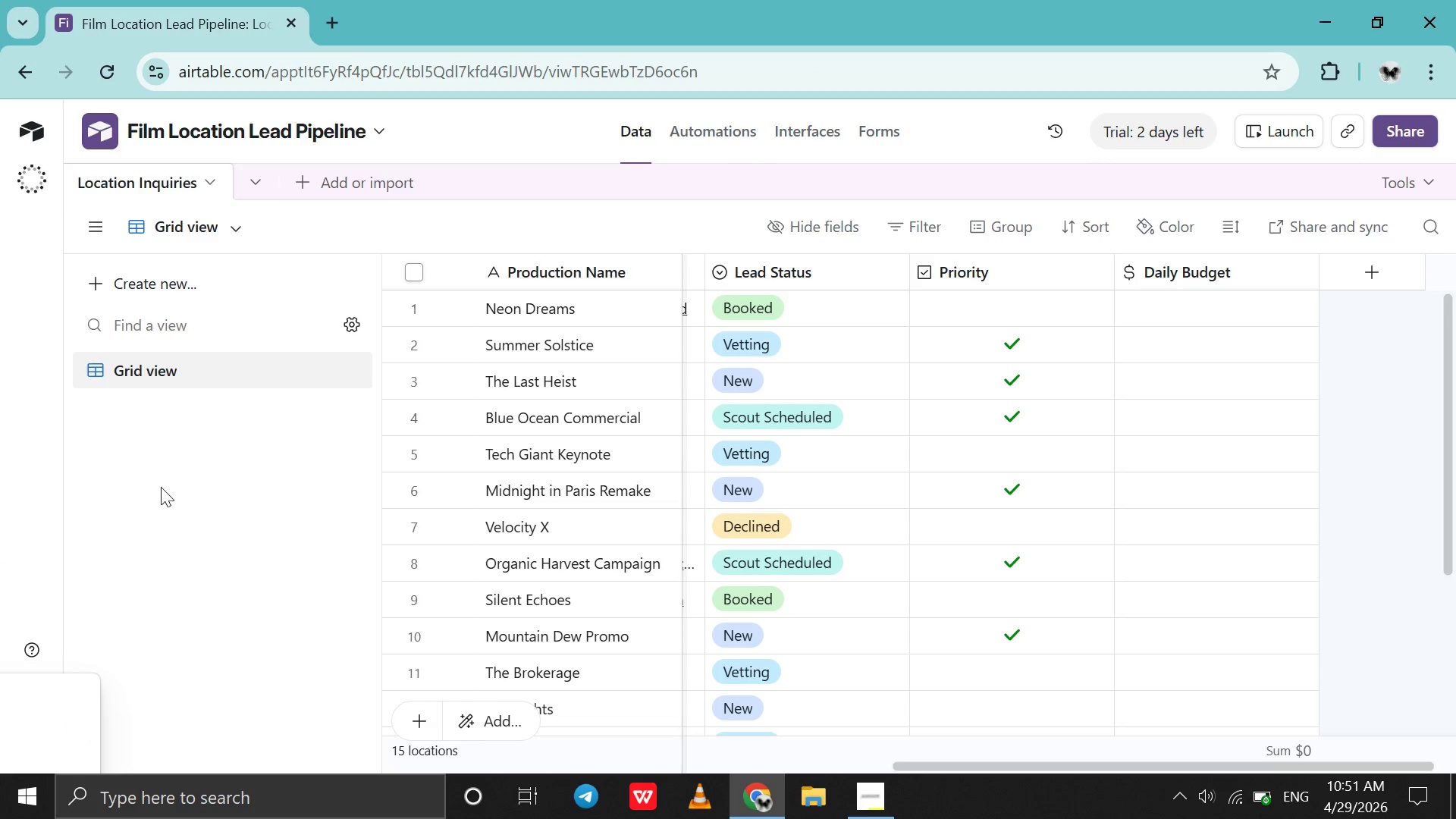 
wait(5.2)
 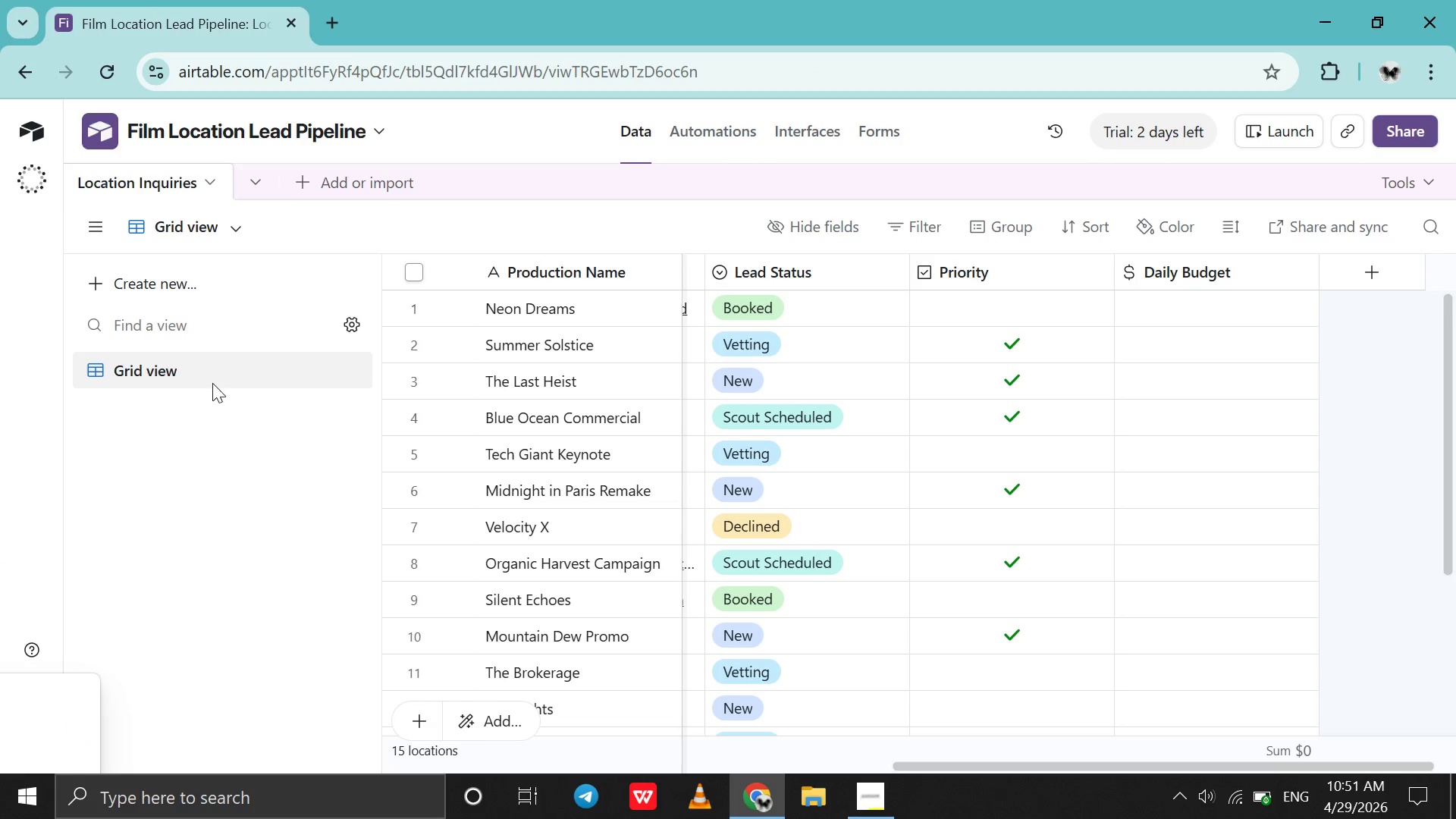 
left_click([234, 293])
 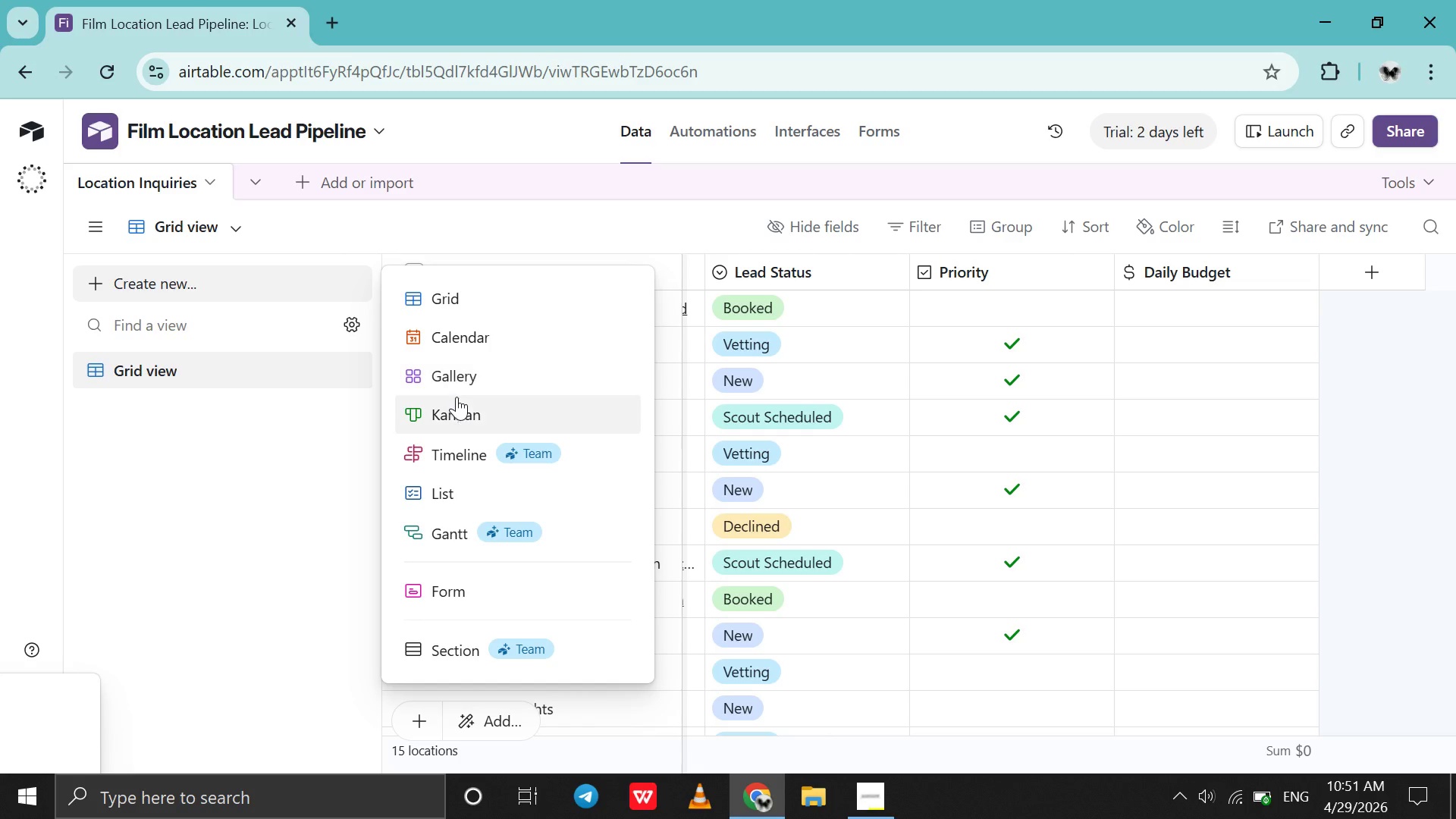 
left_click([458, 400])
 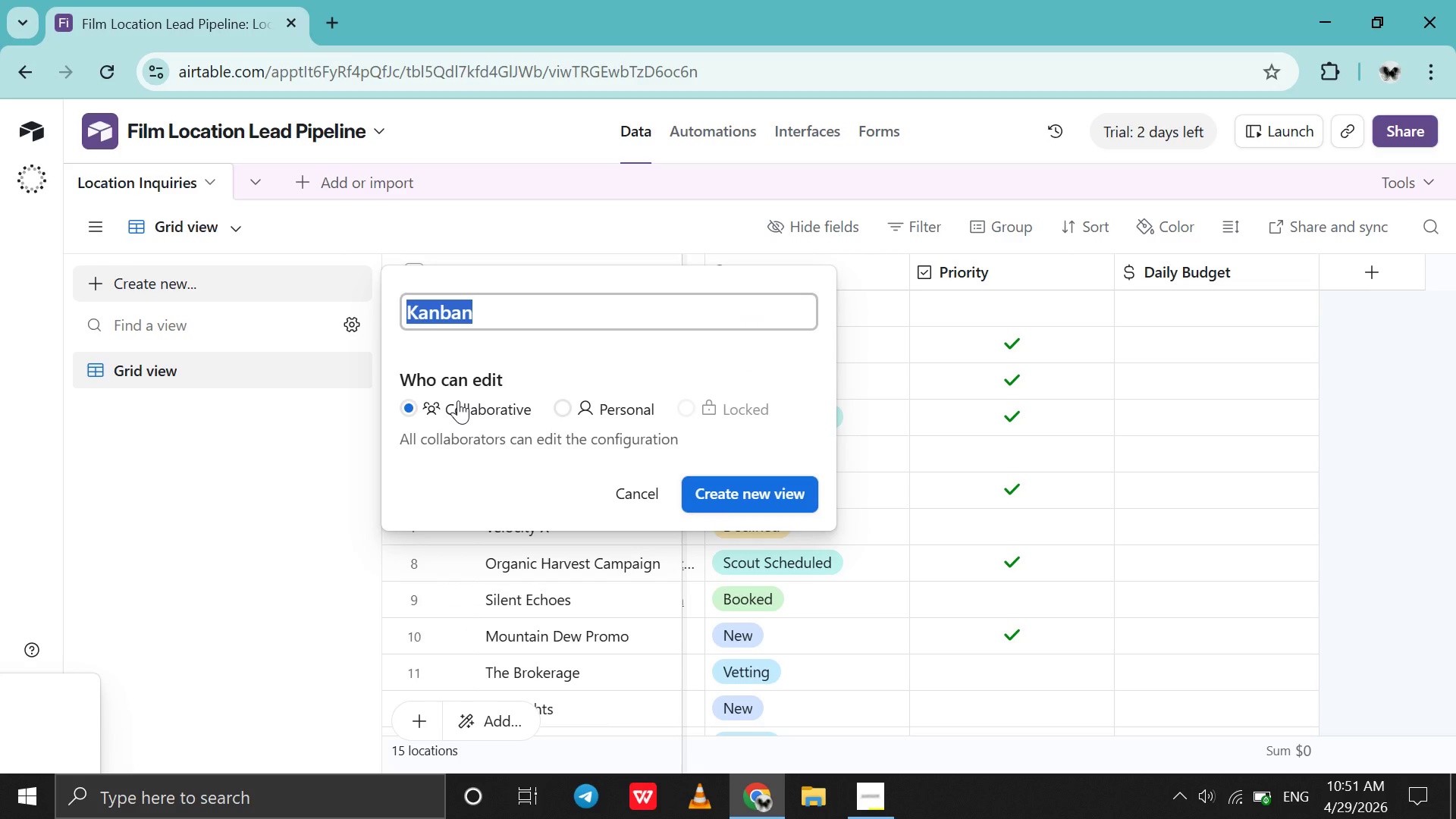 
key(Control+V)
 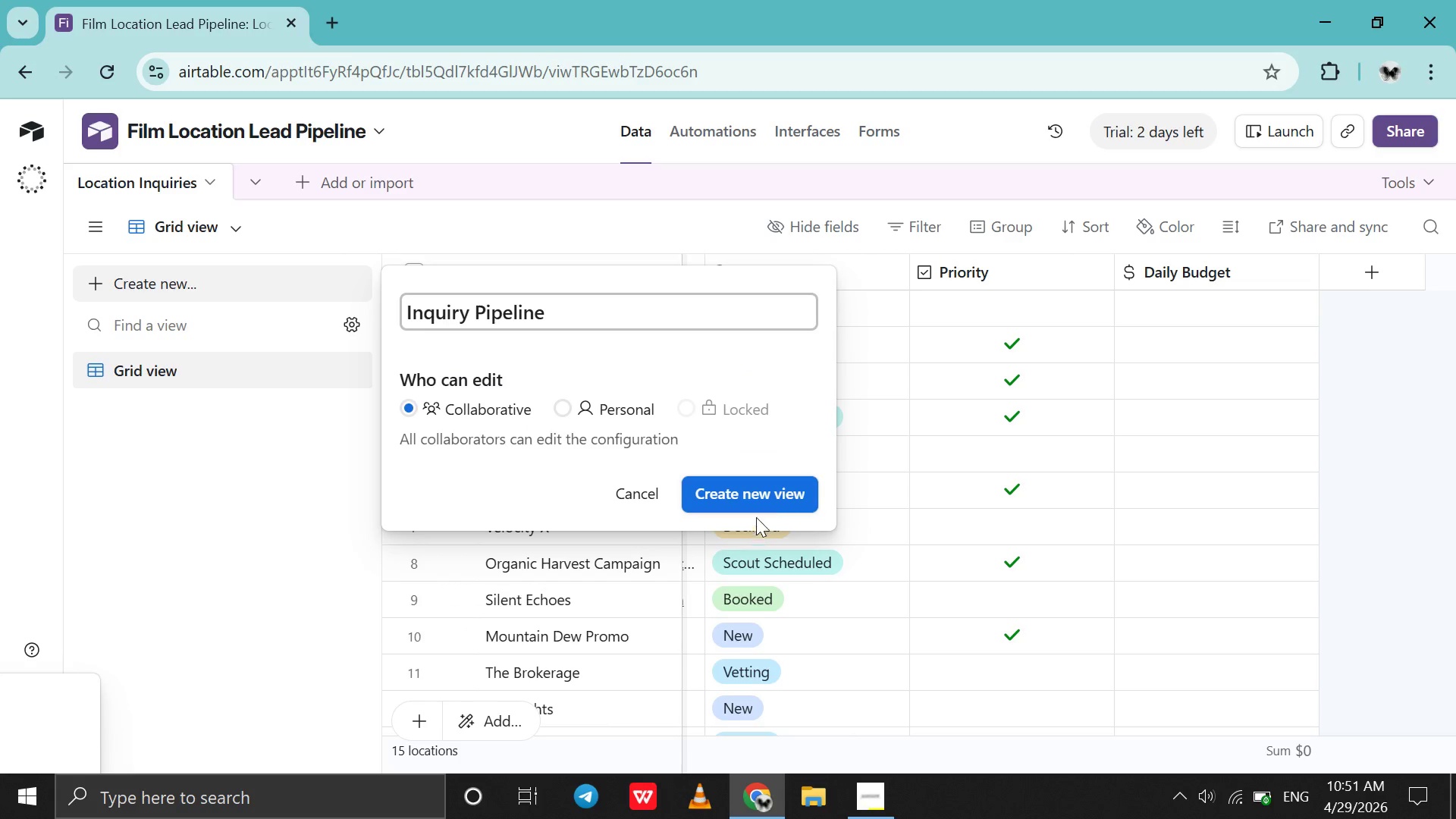 
left_click([780, 484])
 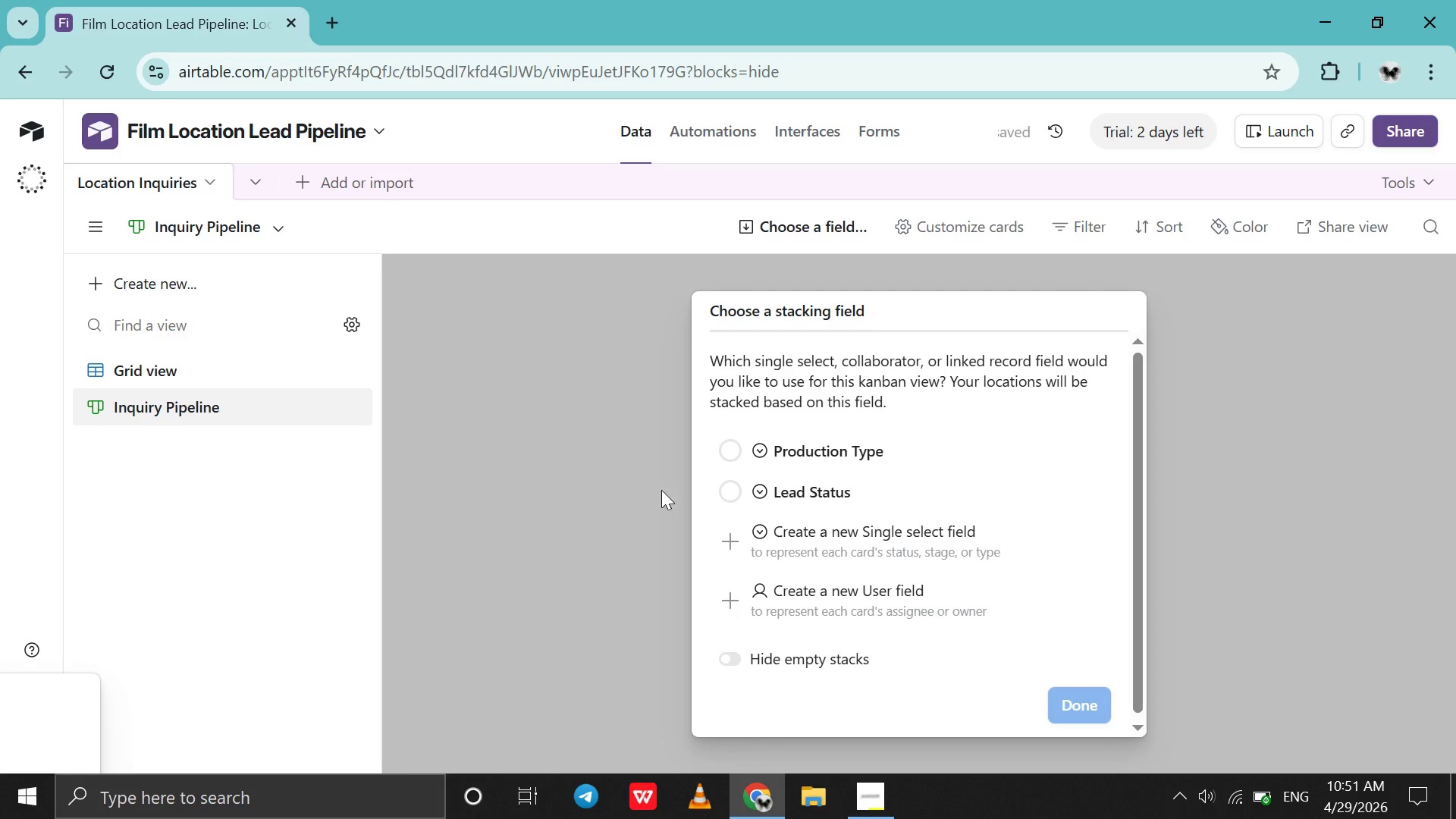 
left_click([786, 500])
 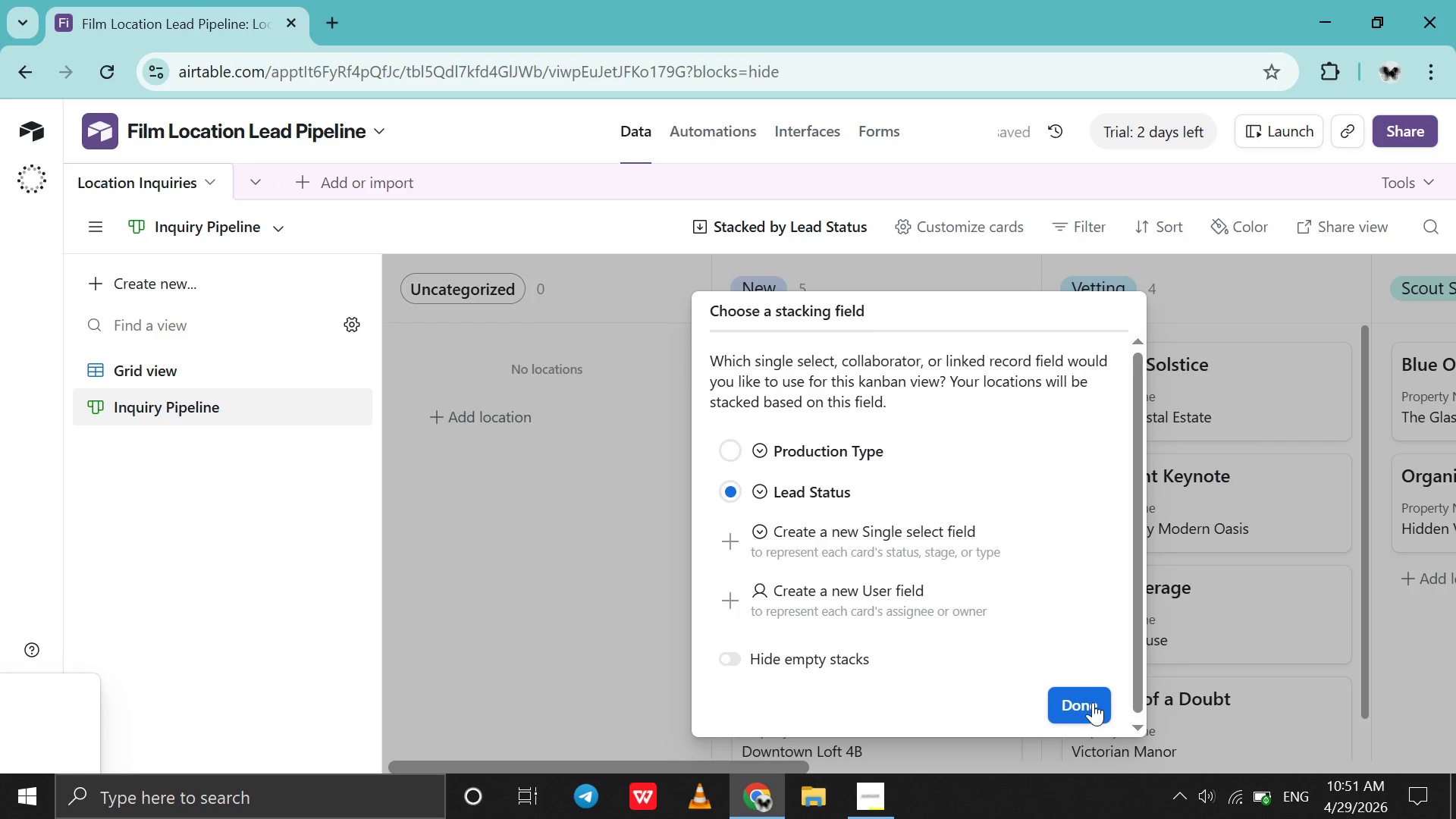 
left_click([1092, 702])
 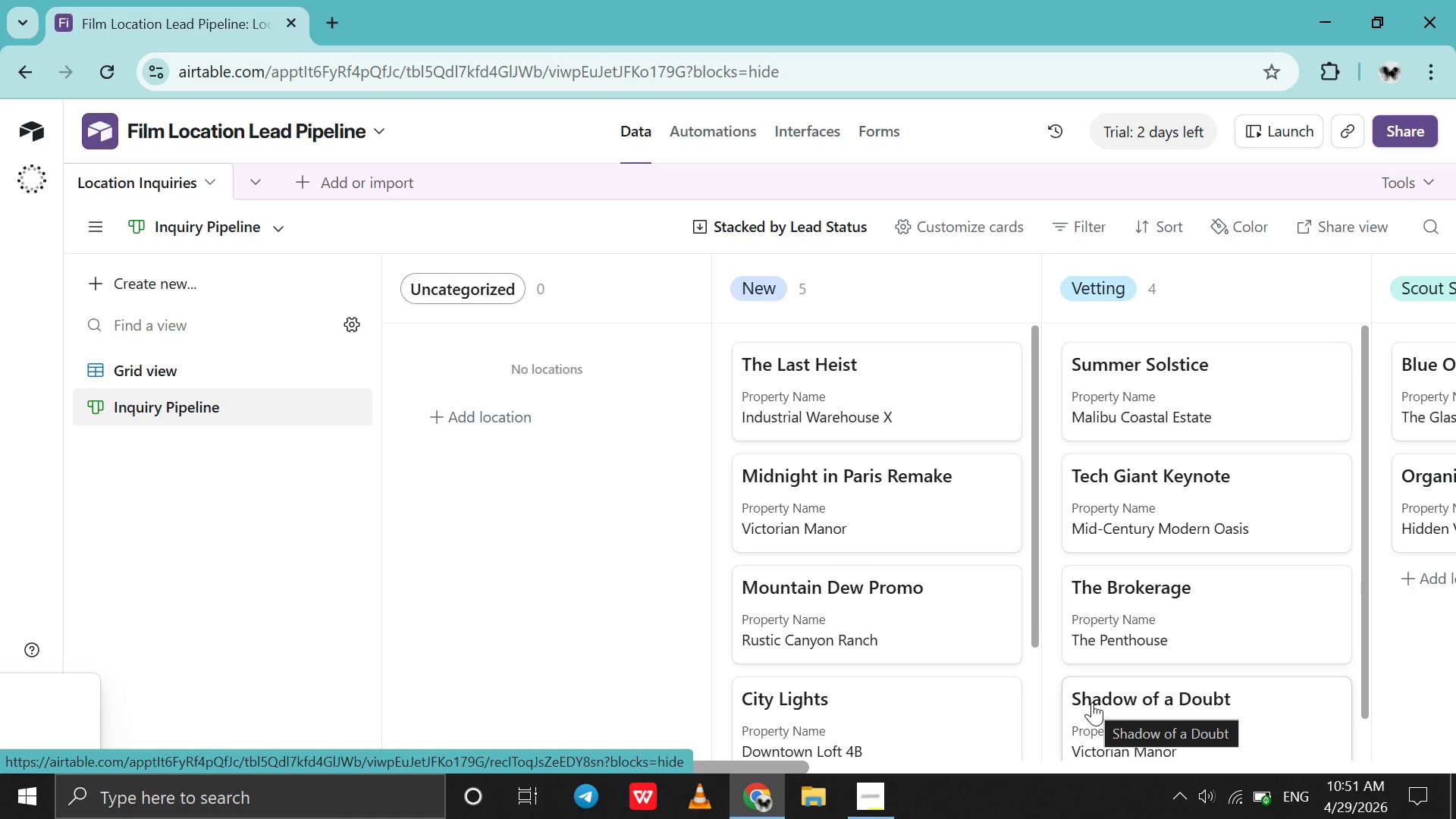 
wait(10.88)
 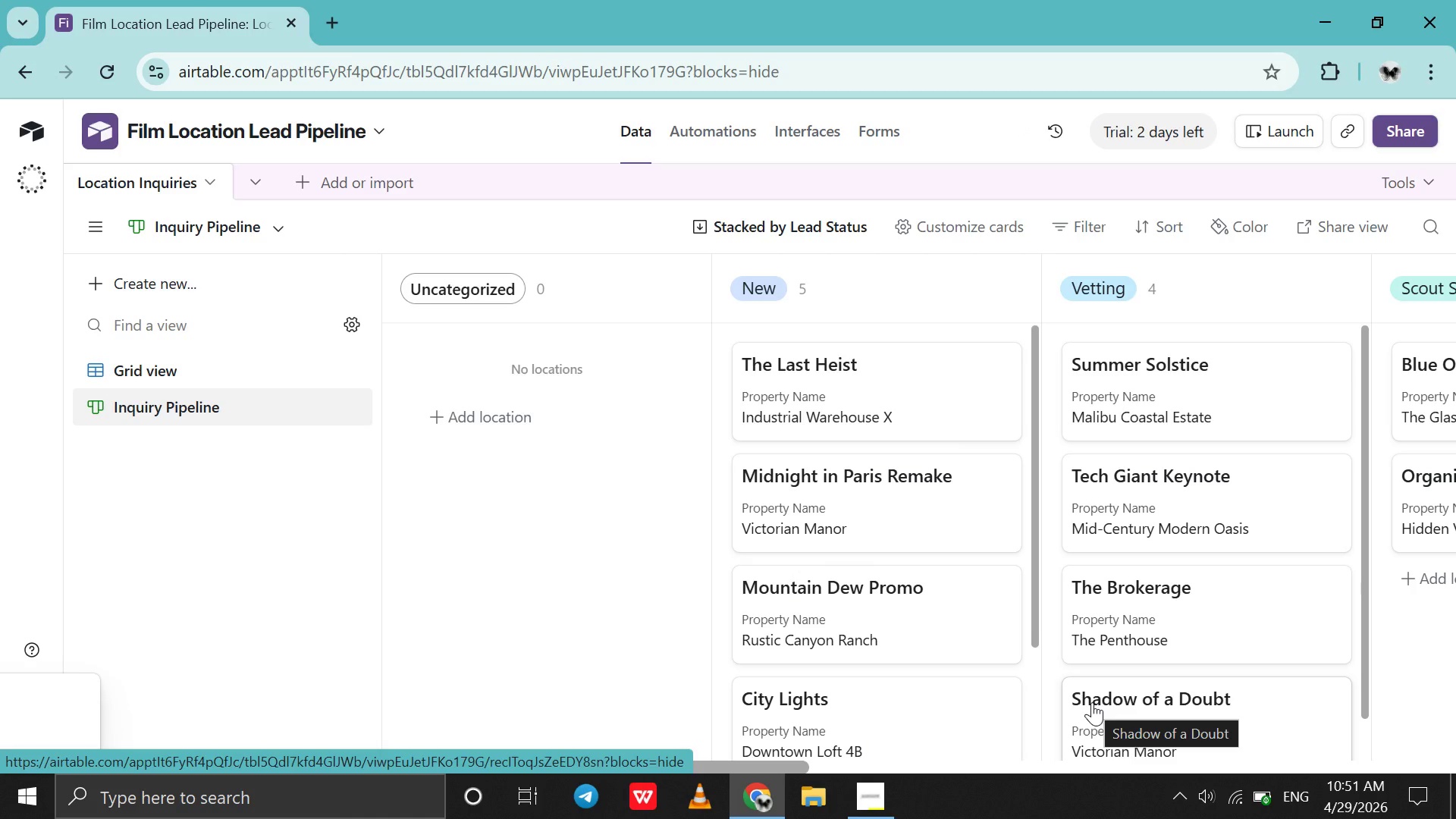 
scroll: coordinate [840, 447], scroll_direction: down, amount: 19.0
 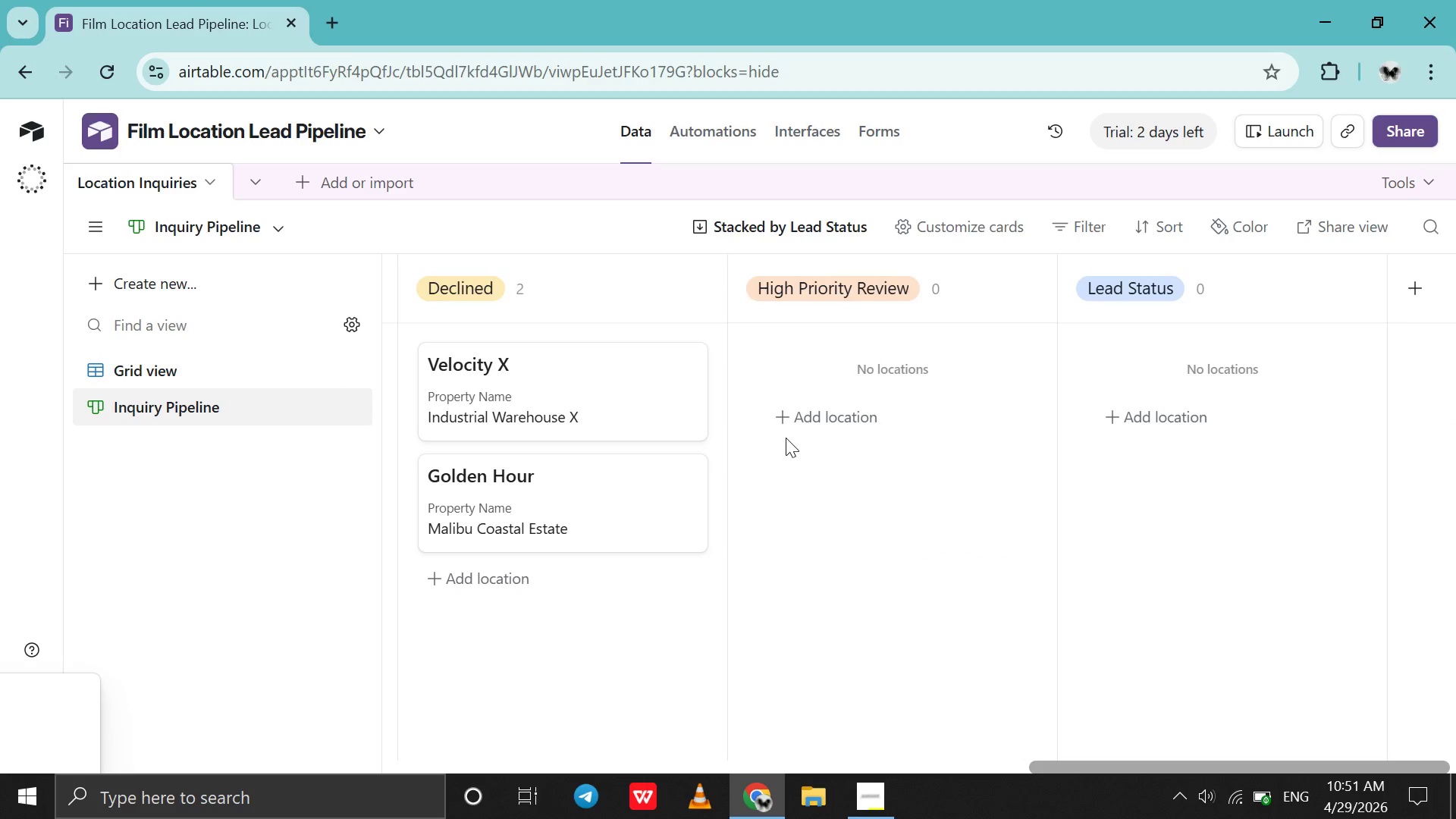 
scroll: coordinate [772, 437], scroll_direction: up, amount: 1.0
 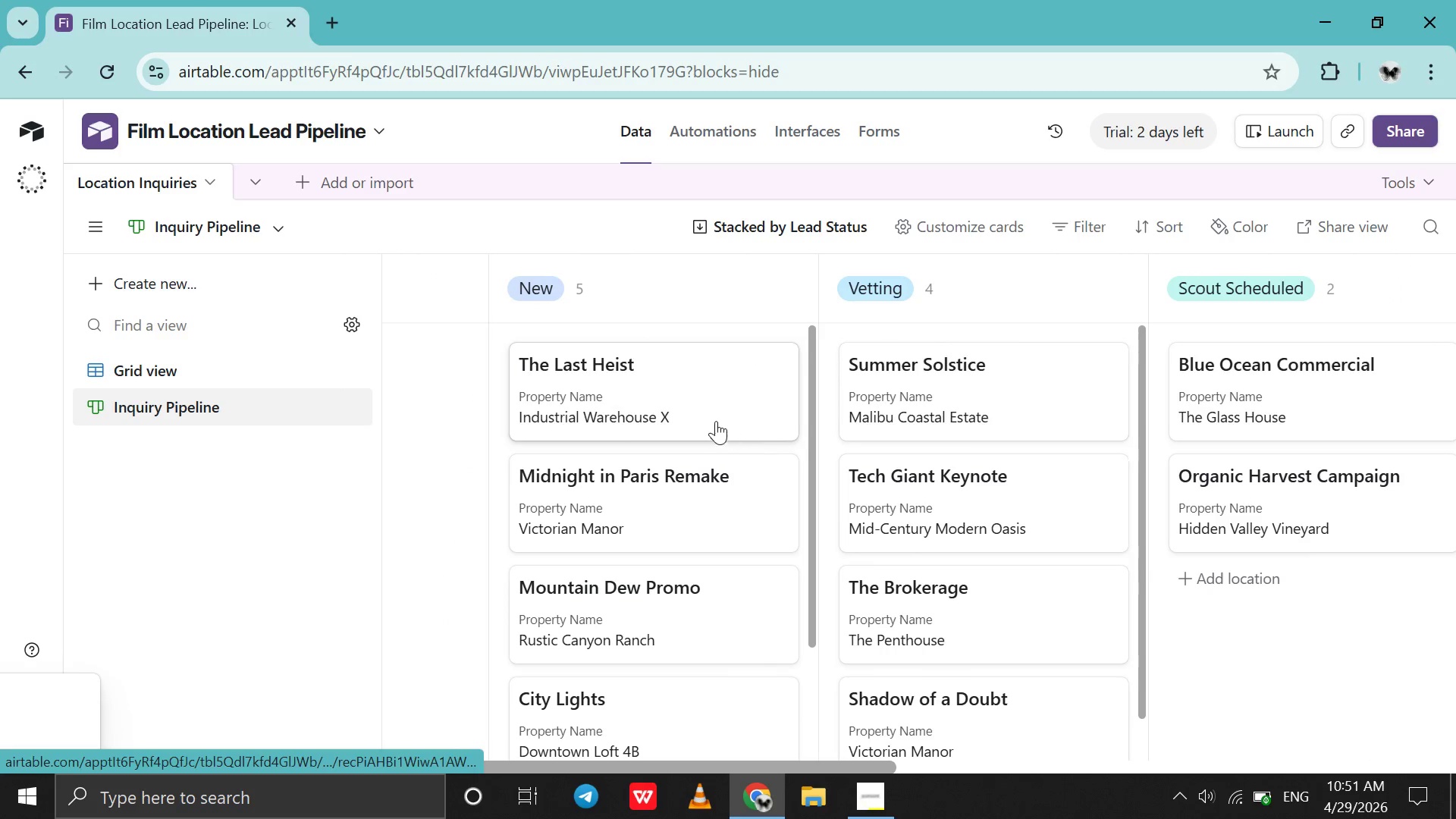 
left_click([682, 412])
 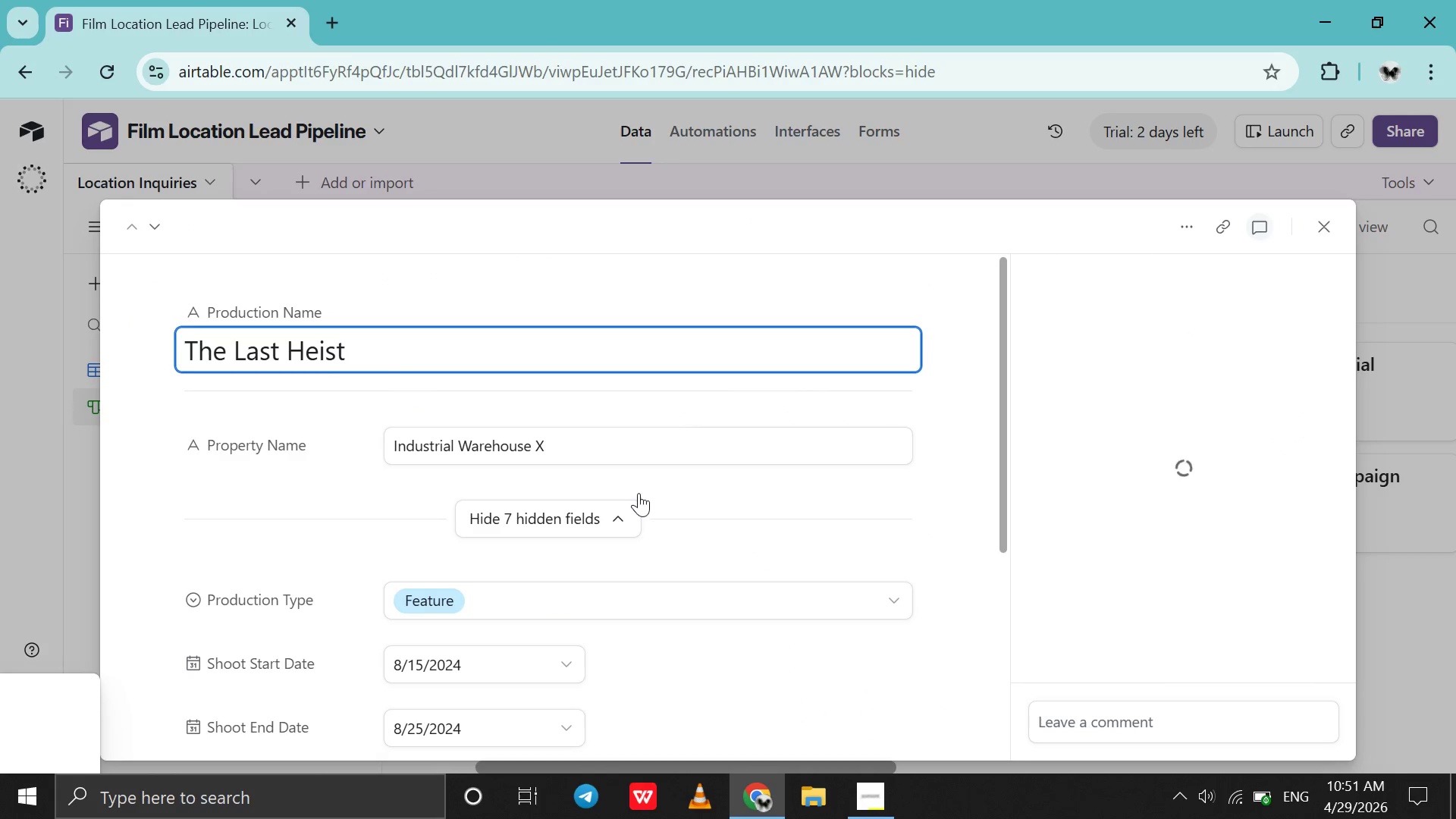 
scroll: coordinate [638, 494], scroll_direction: down, amount: 3.0
 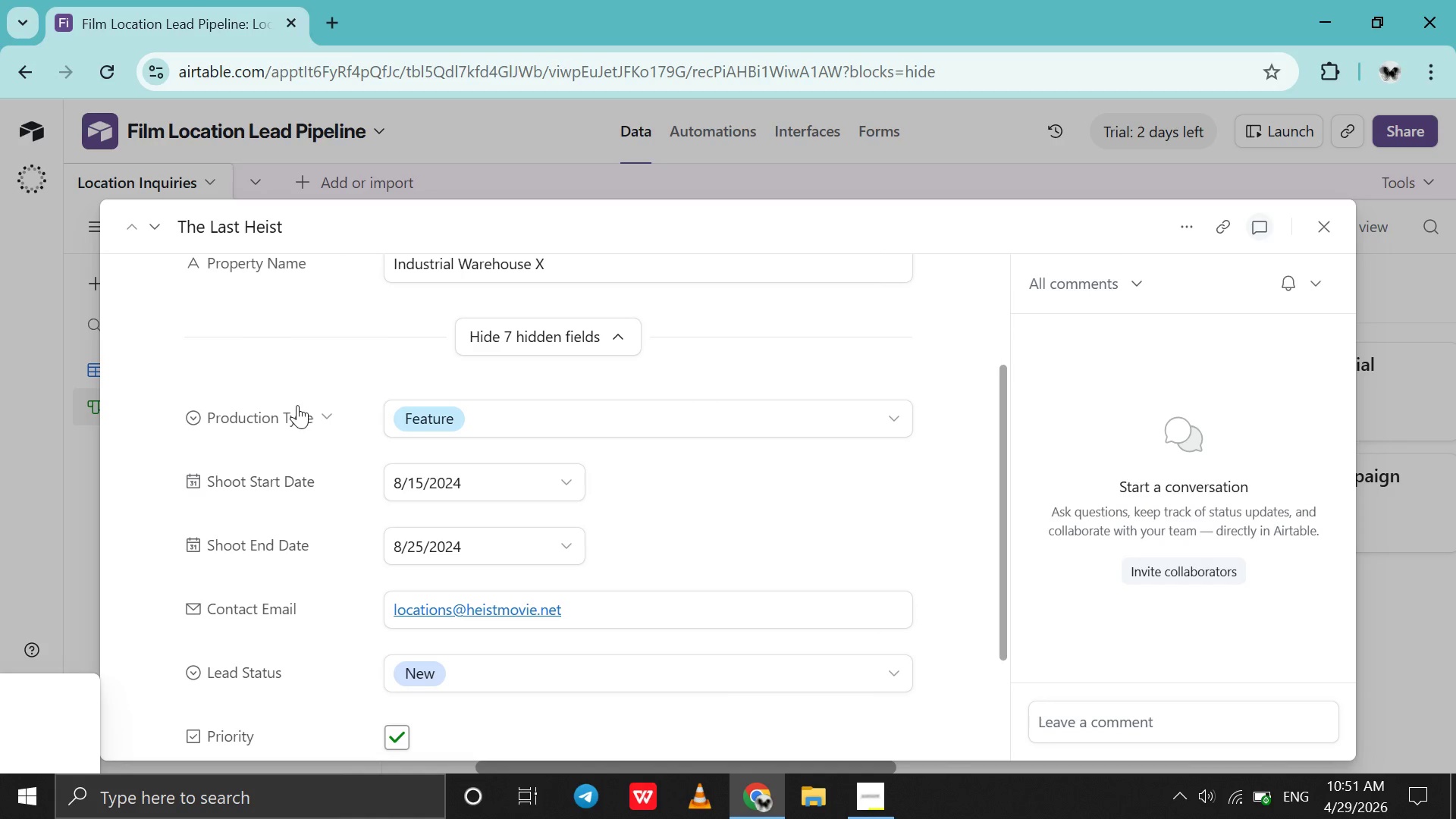 
left_click([327, 417])
 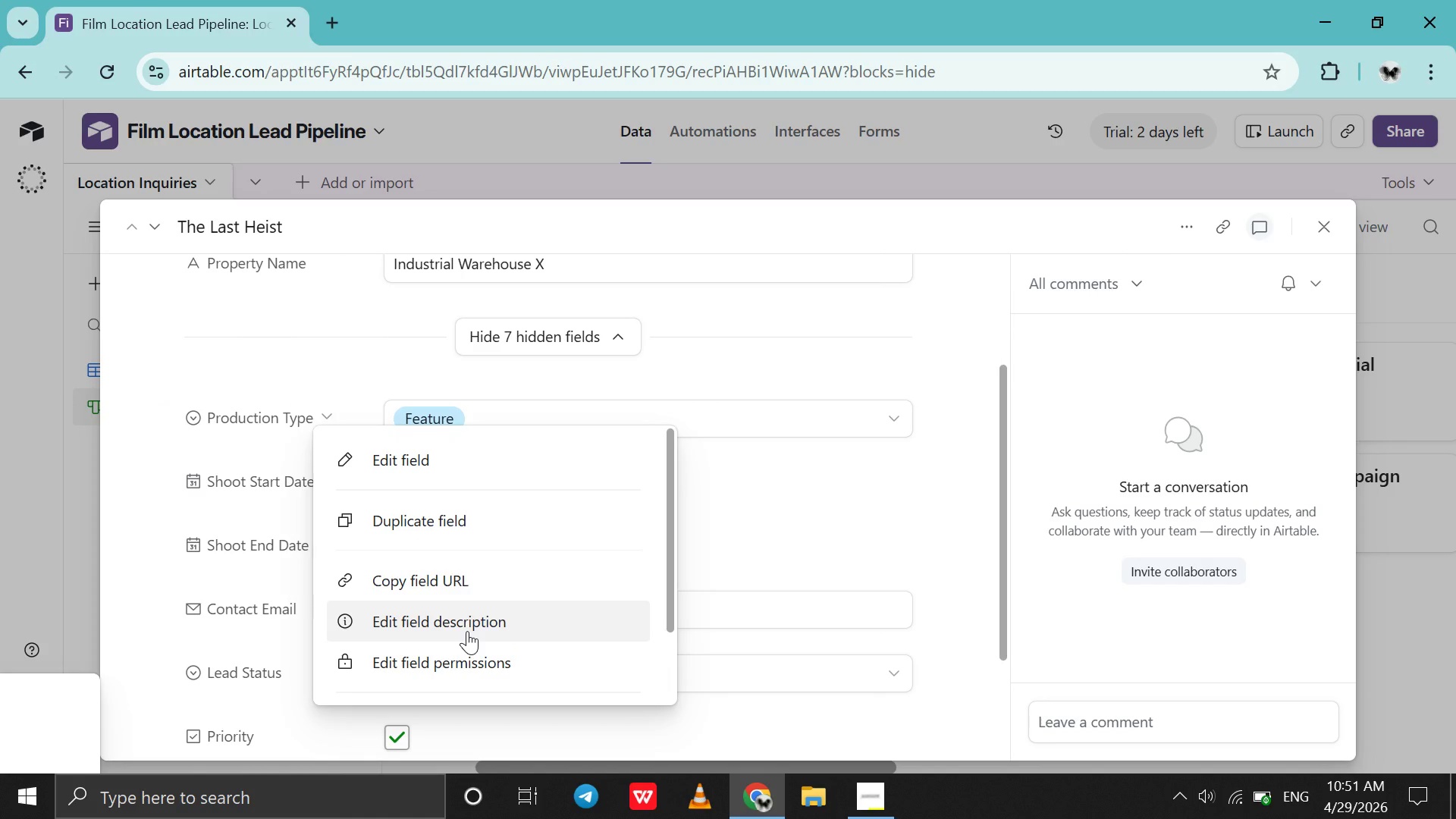 
scroll: coordinate [467, 631], scroll_direction: down, amount: 11.0
 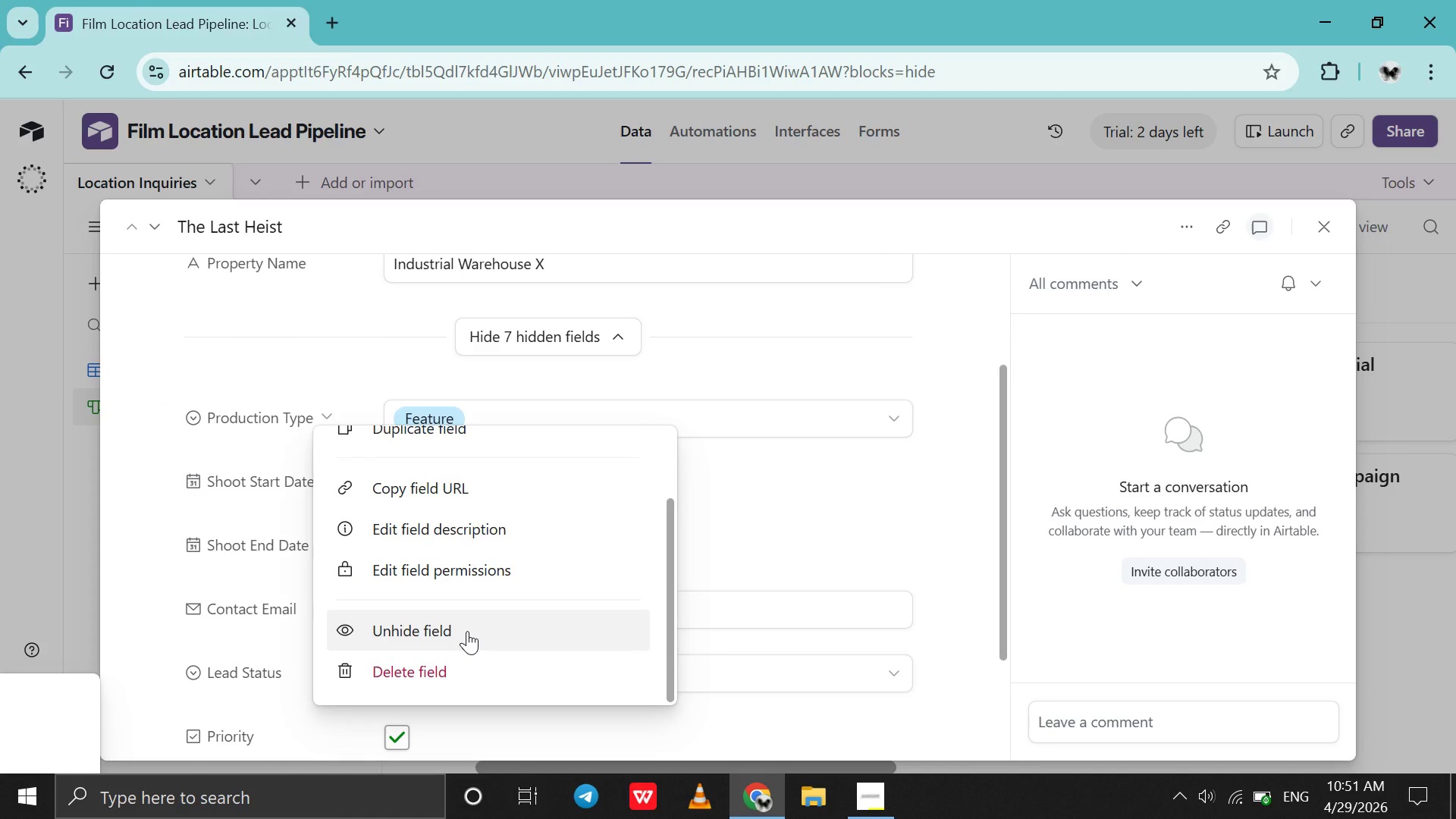 
left_click([467, 631])
 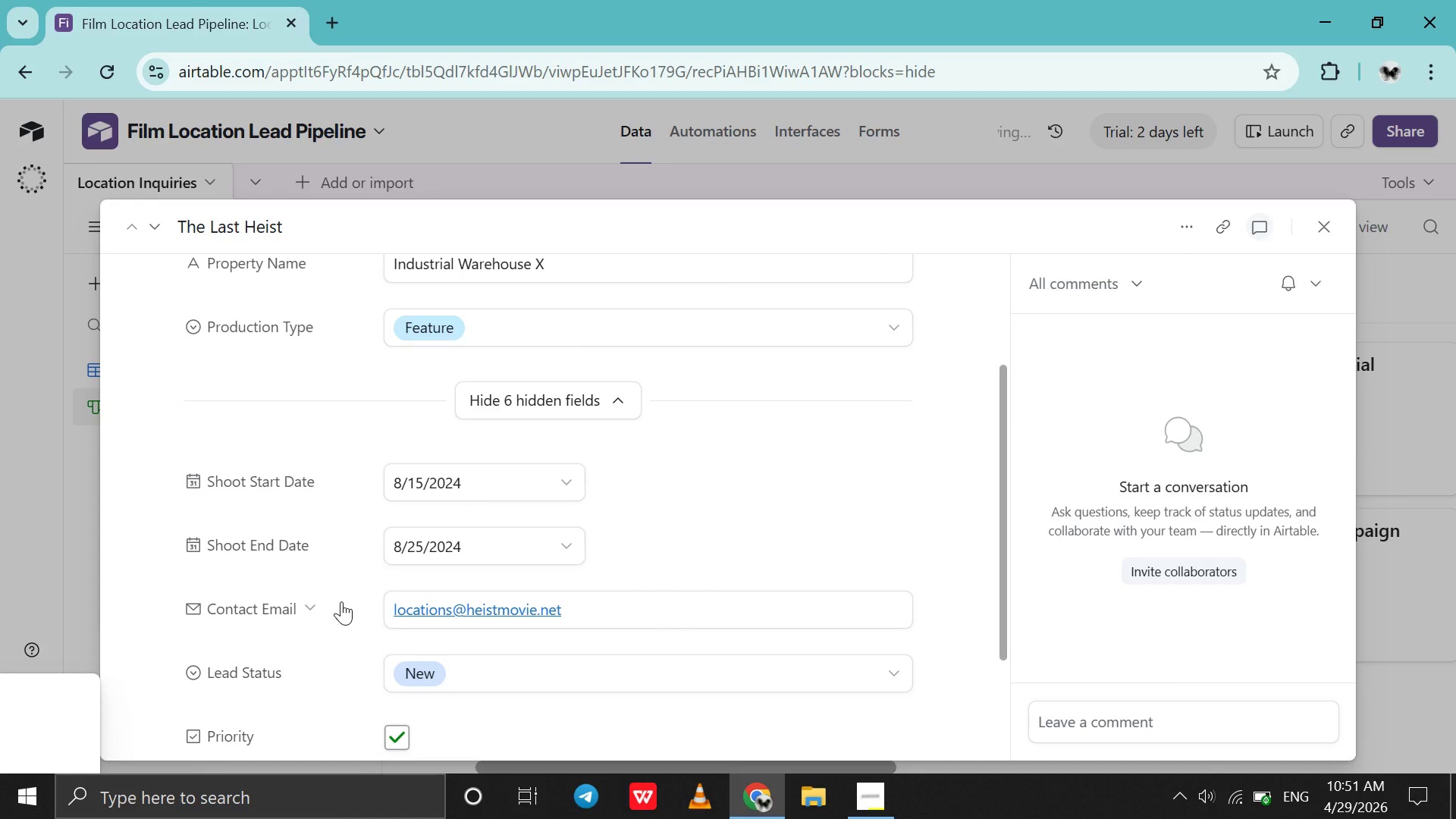 
scroll: coordinate [341, 601], scroll_direction: down, amount: 2.0
 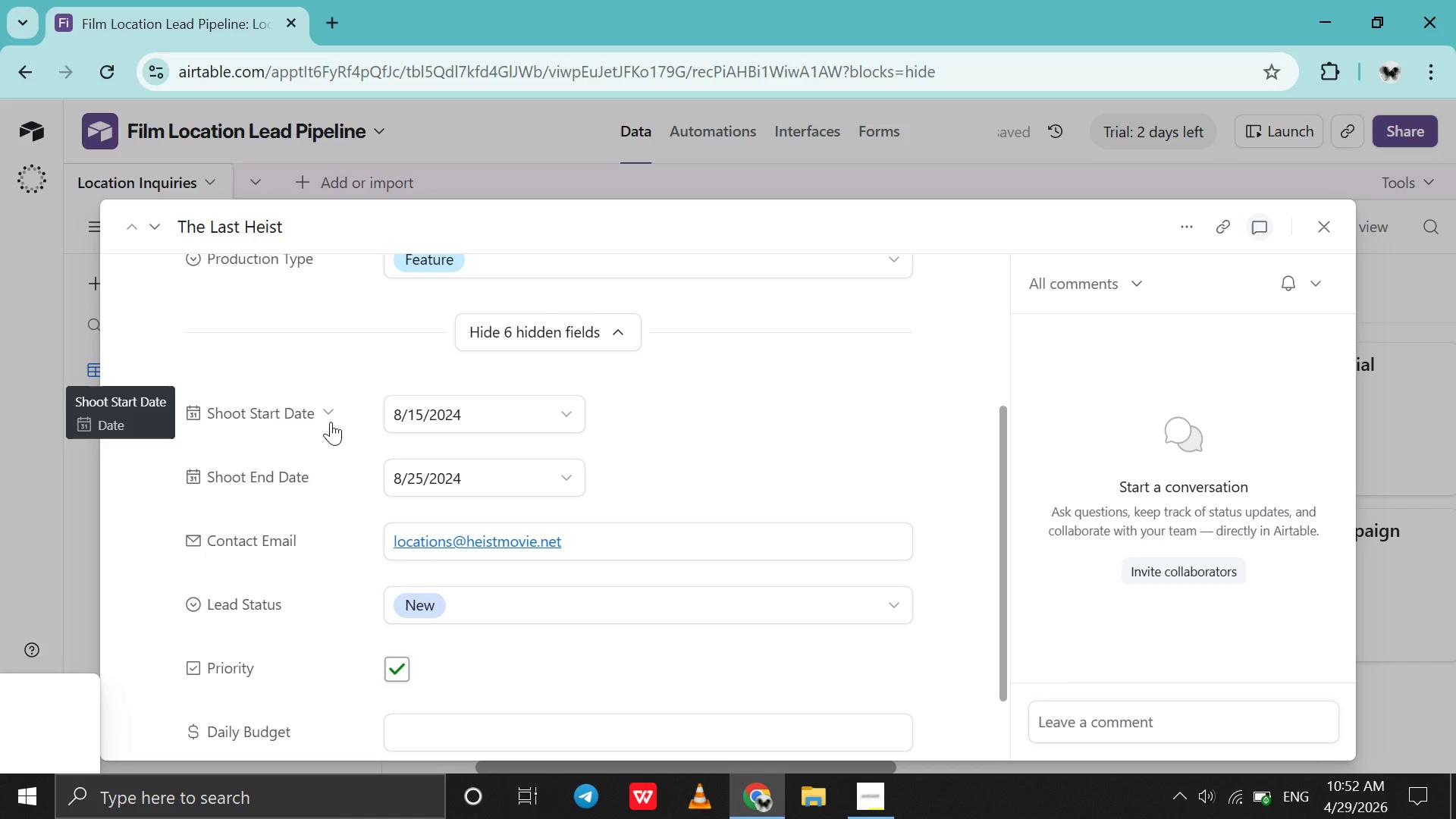 
left_click([330, 421])
 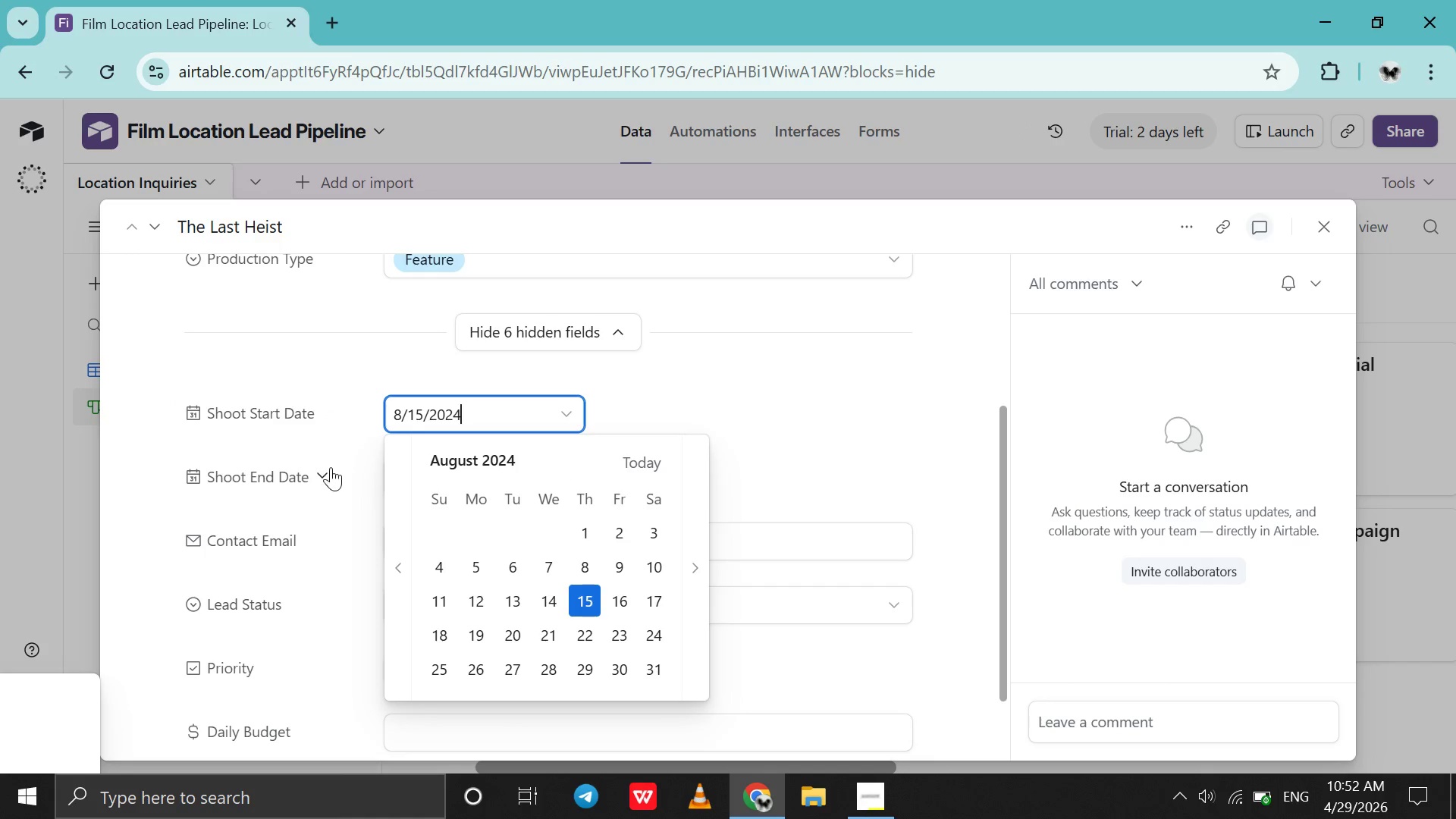 
left_click([330, 418])
 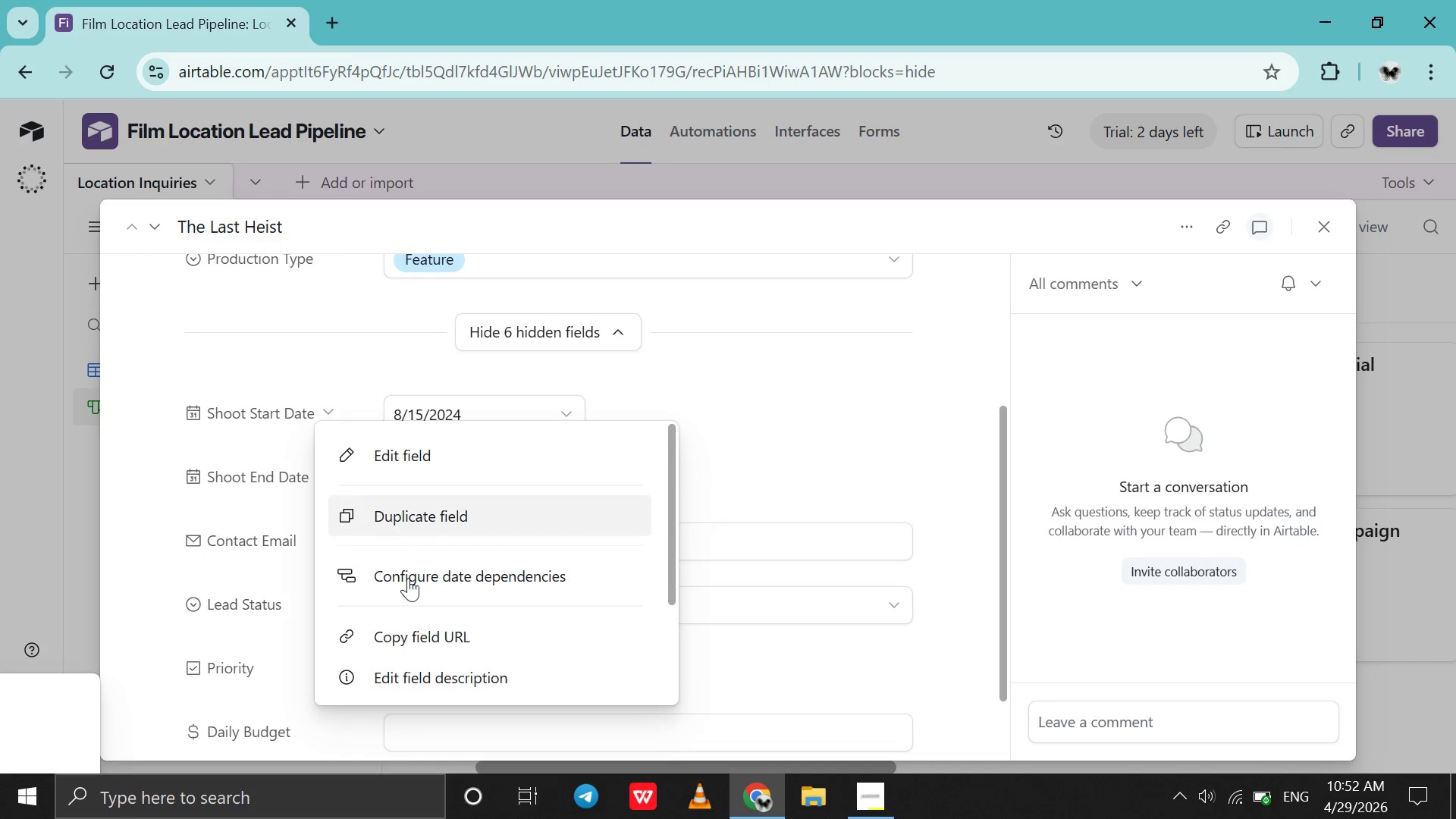 
scroll: coordinate [456, 686], scroll_direction: down, amount: 24.0
 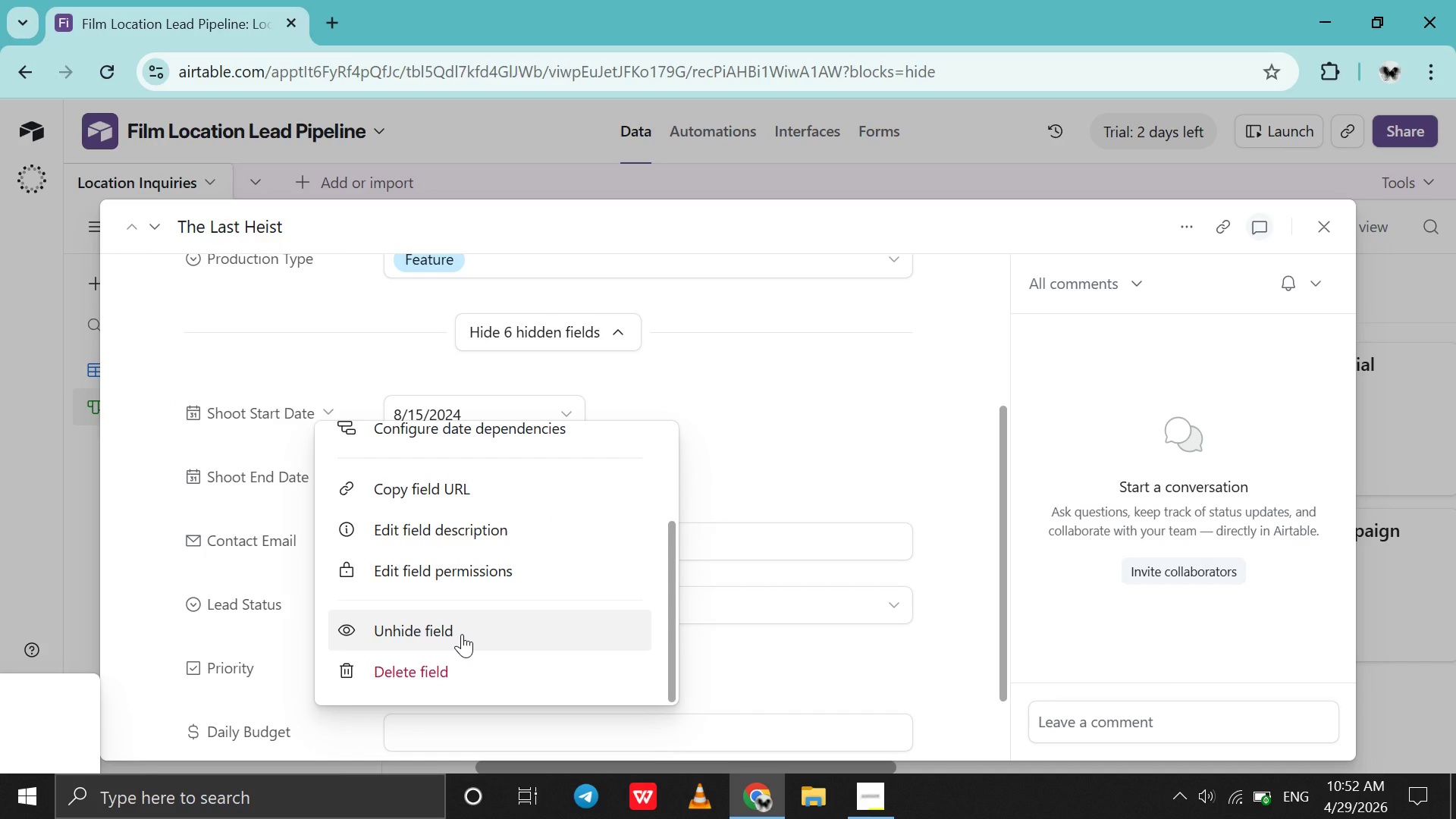 
left_click([462, 634])
 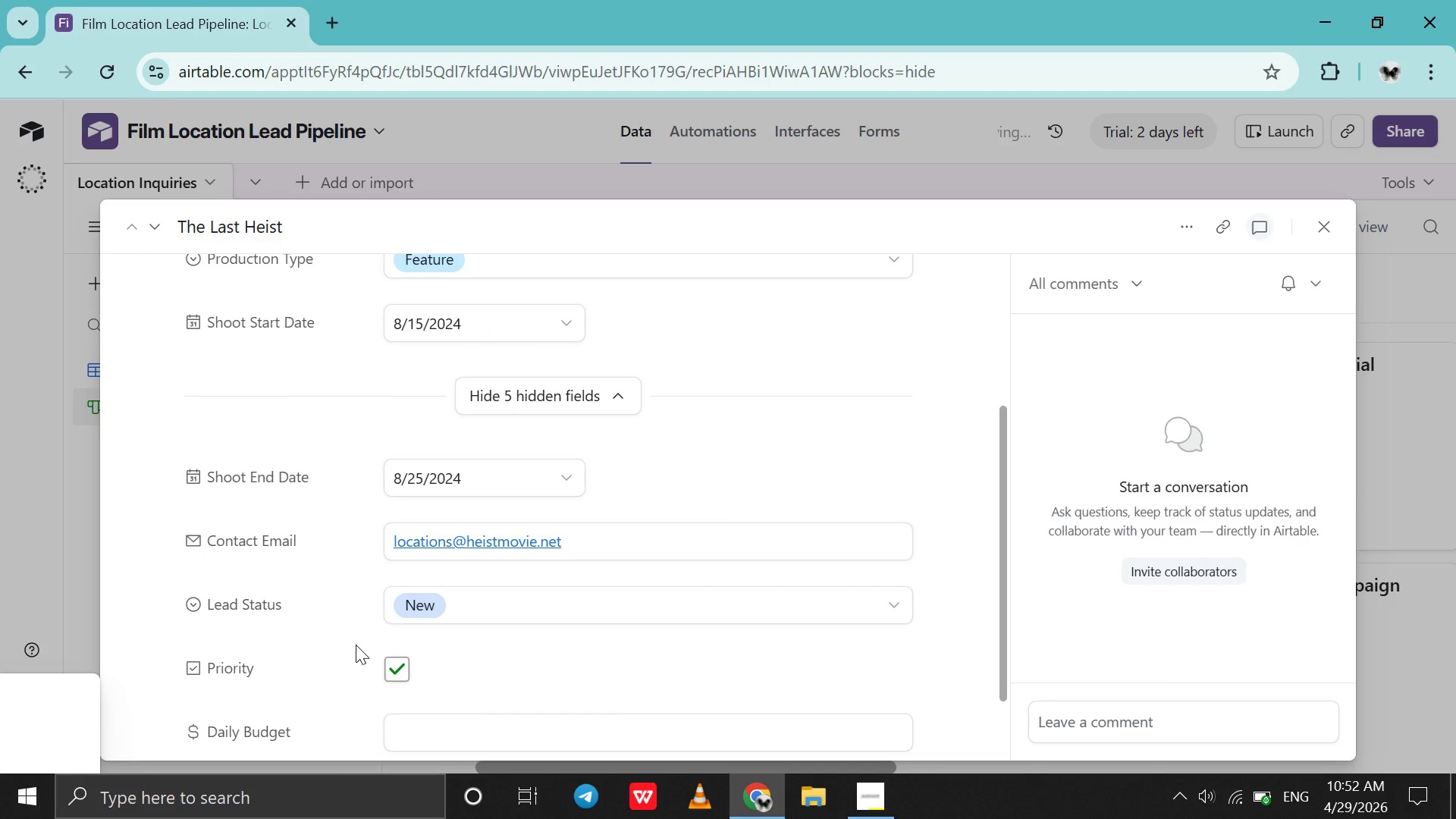 
scroll: coordinate [356, 645], scroll_direction: down, amount: 4.0
 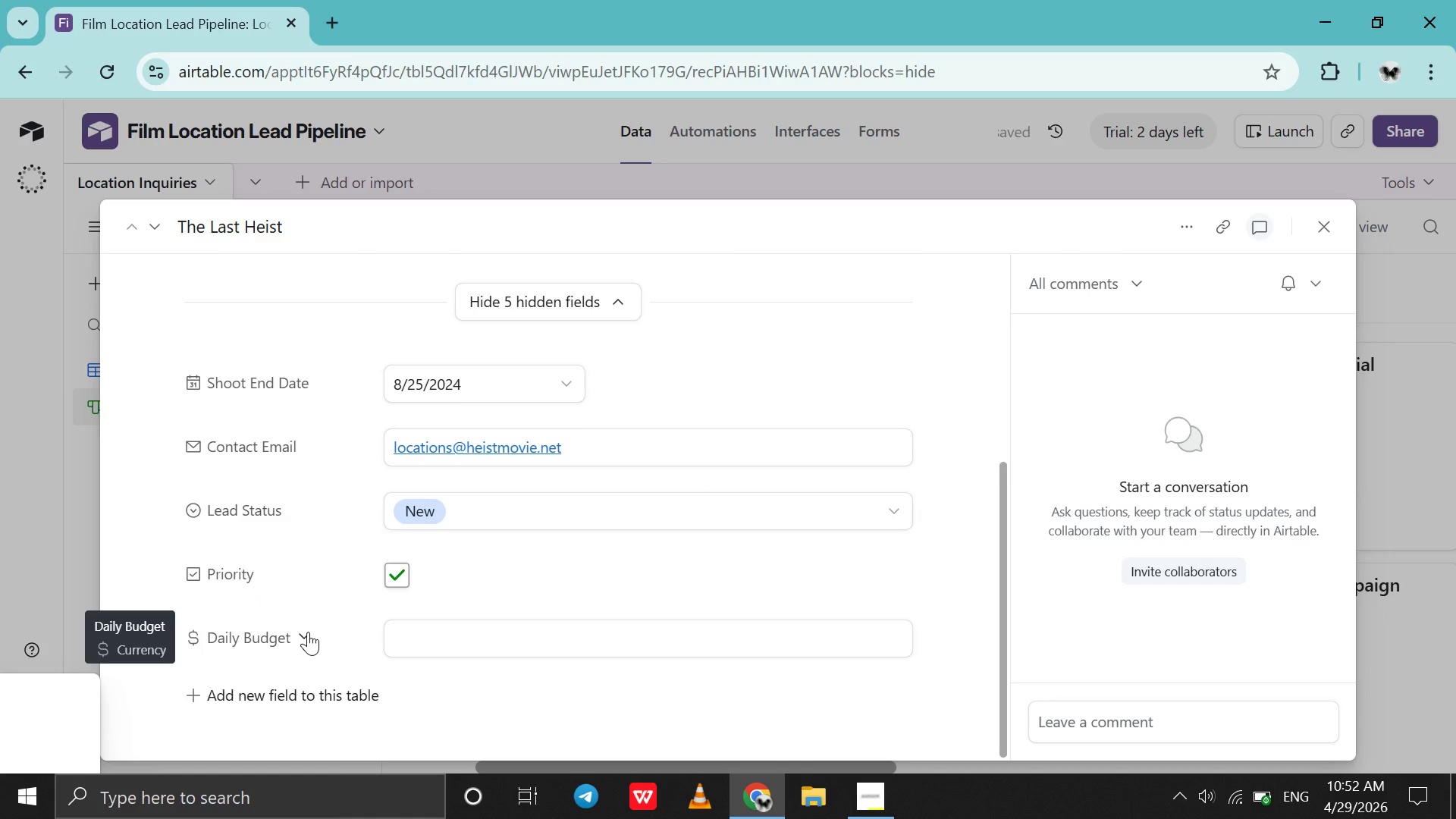 
left_click([308, 632])
 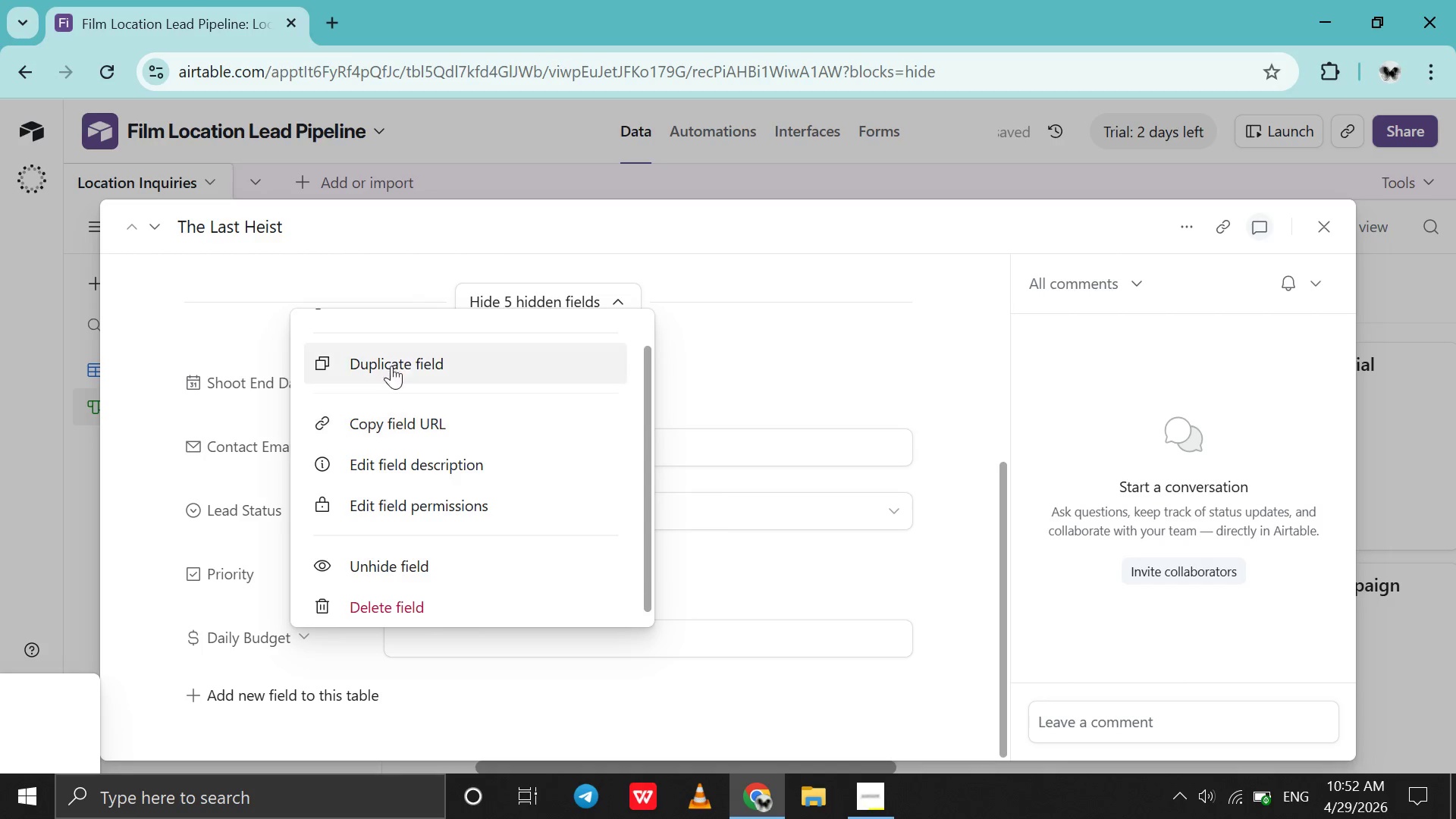 
scroll: coordinate [400, 354], scroll_direction: up, amount: 45.0
 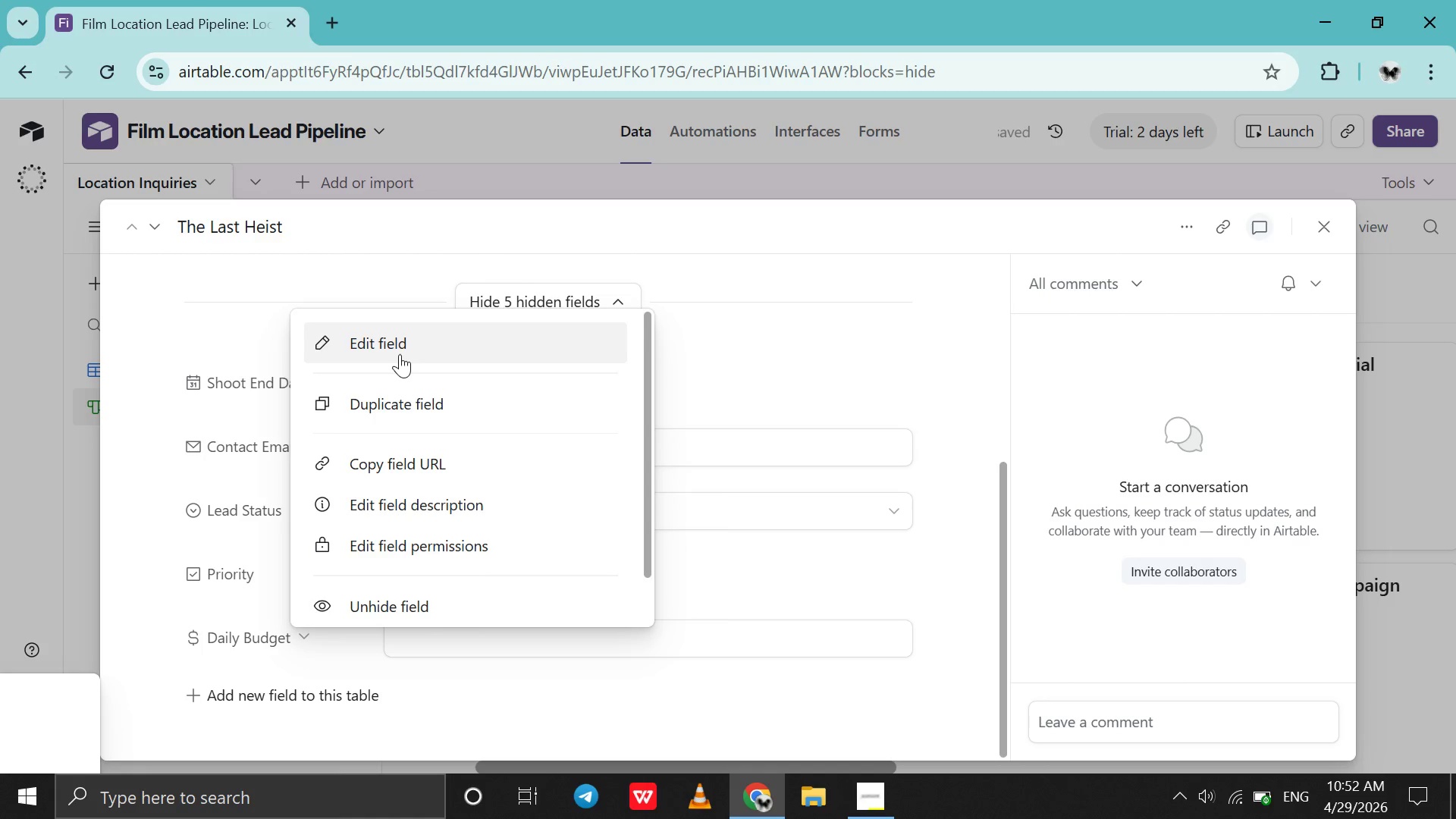 
scroll: coordinate [400, 354], scroll_direction: down, amount: 33.0
 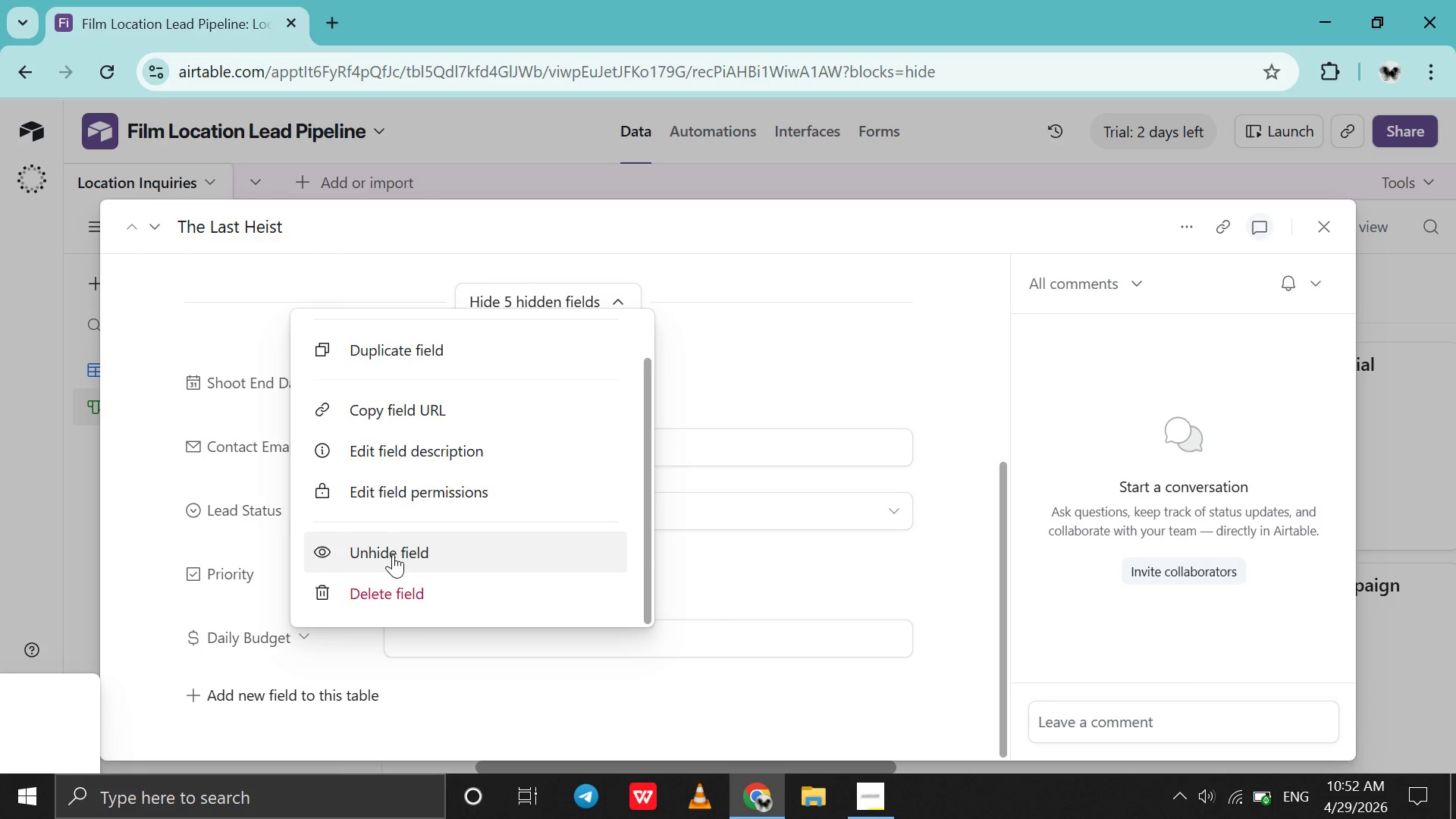 
left_click([393, 554])
 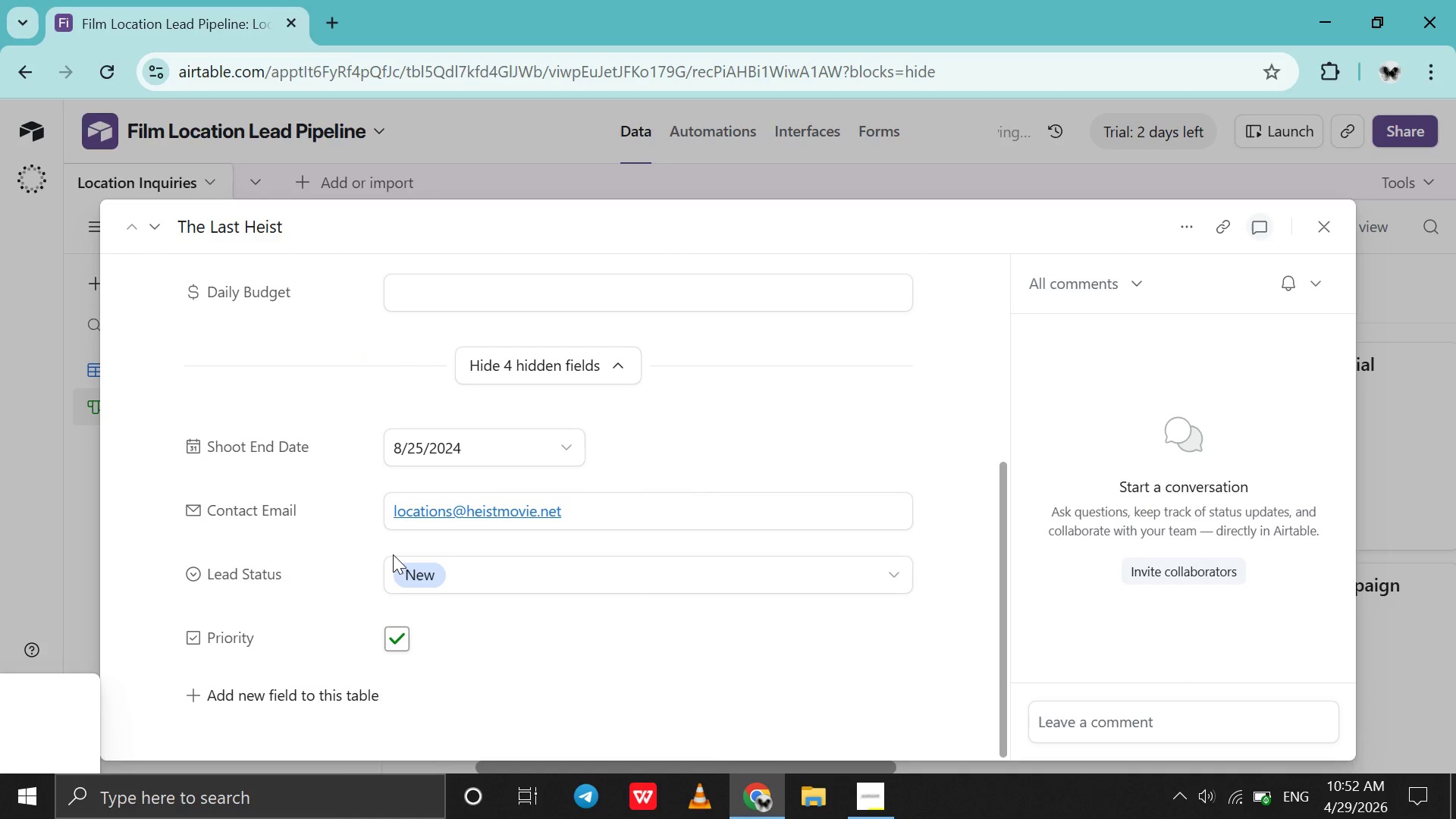 
scroll: coordinate [393, 554], scroll_direction: up, amount: 34.0
 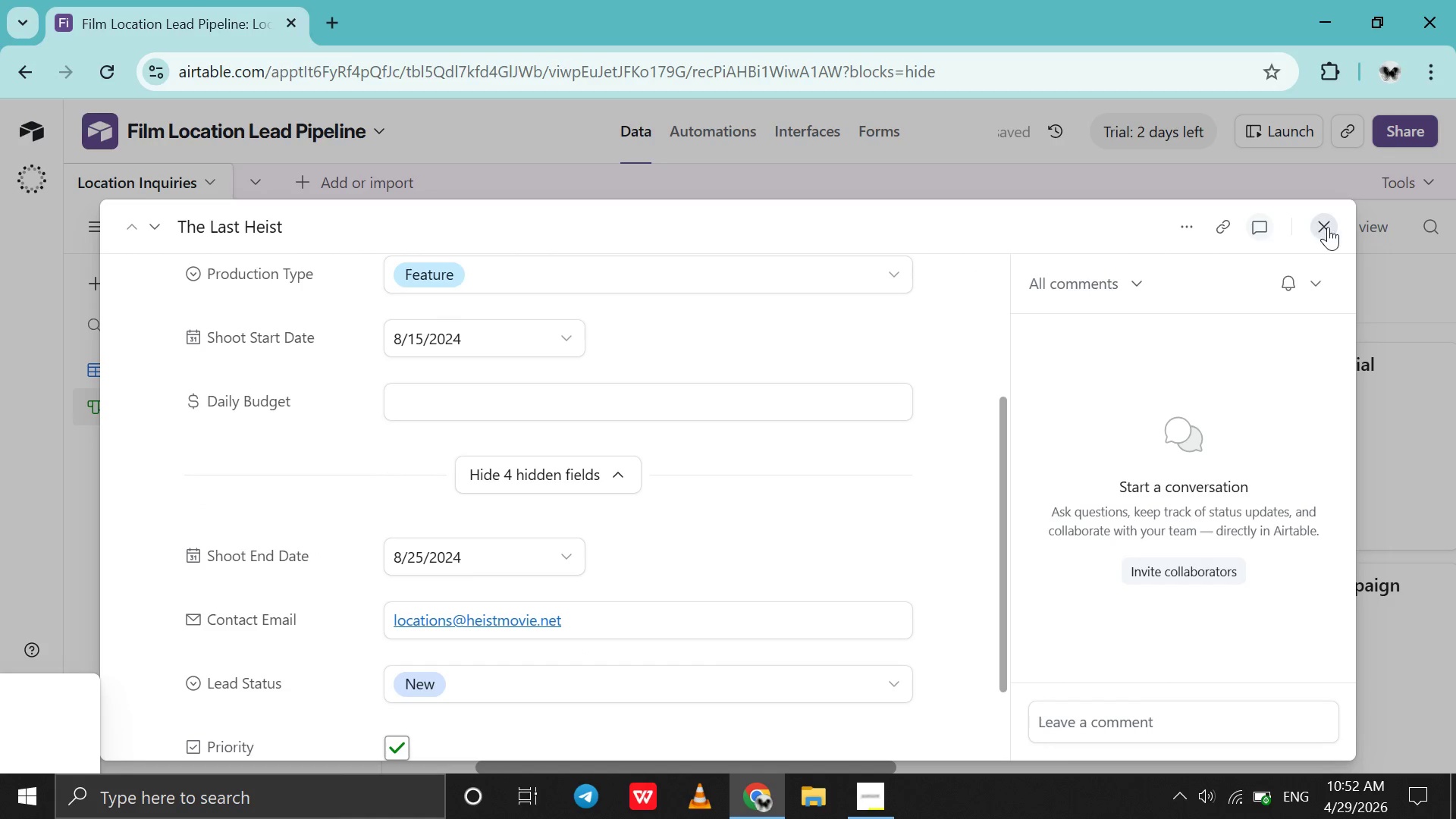 
left_click([1328, 227])
 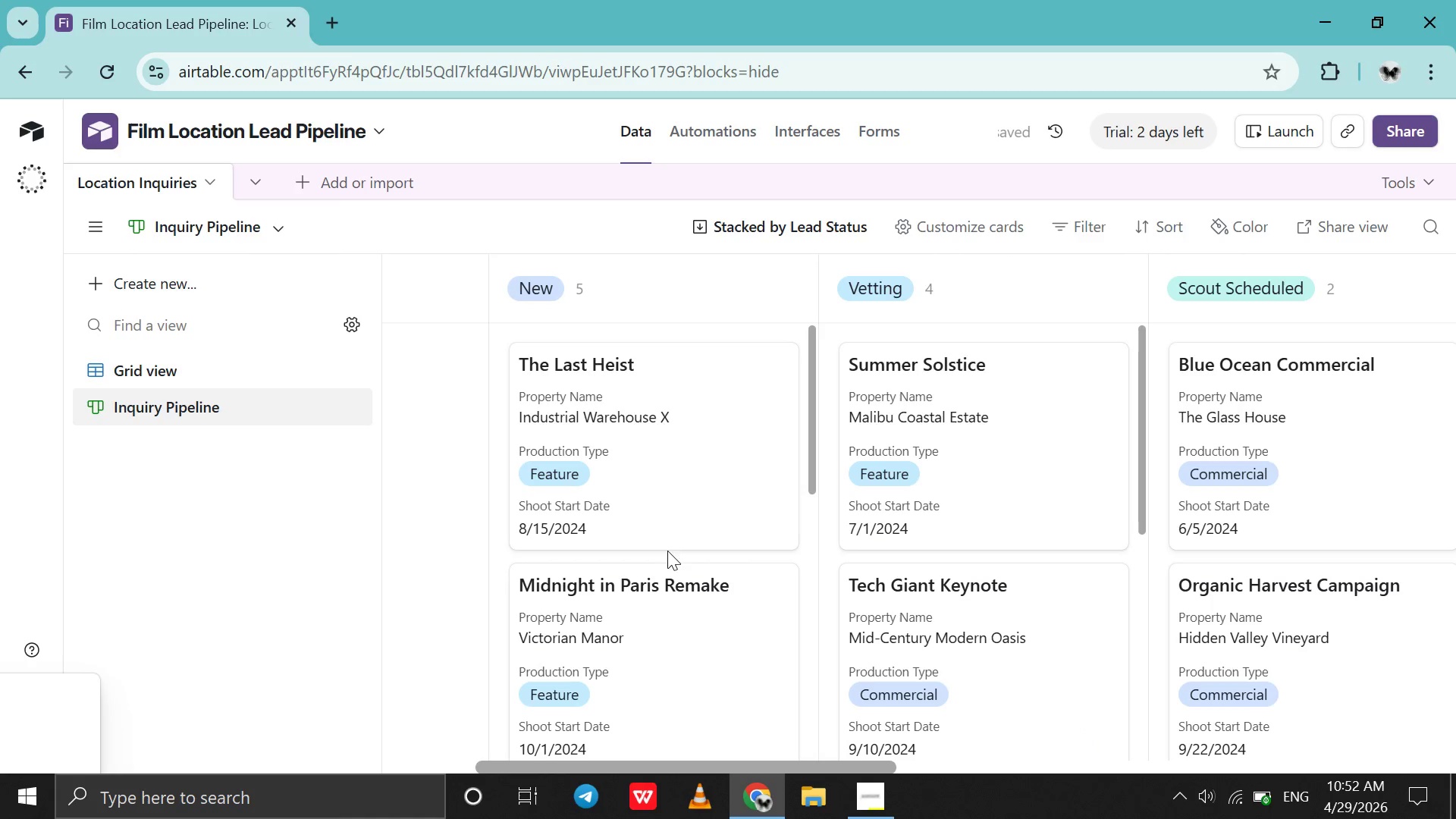 
scroll: coordinate [674, 544], scroll_direction: down, amount: 10.0
 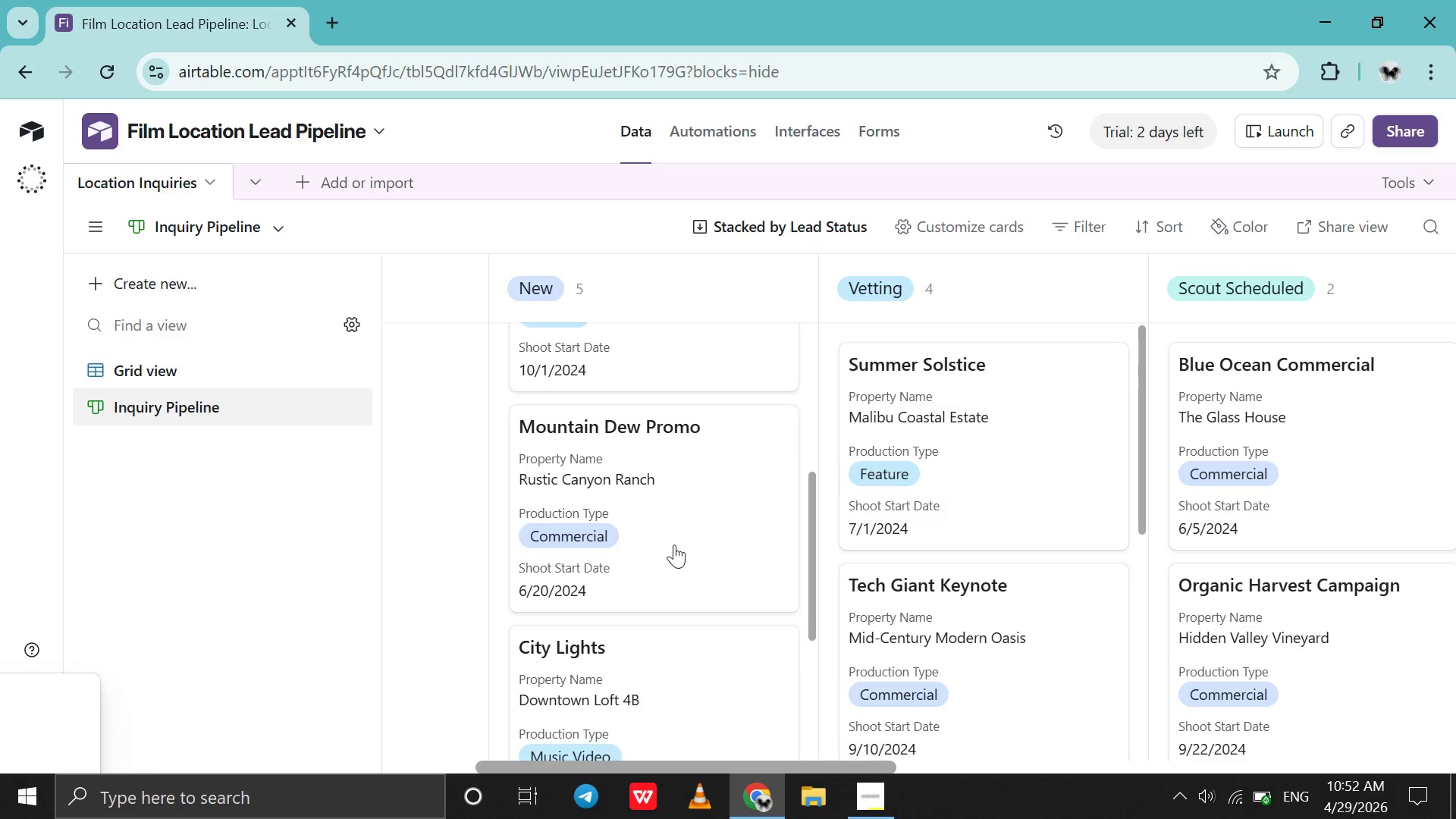 
scroll: coordinate [889, 583], scroll_direction: up, amount: 73.0
 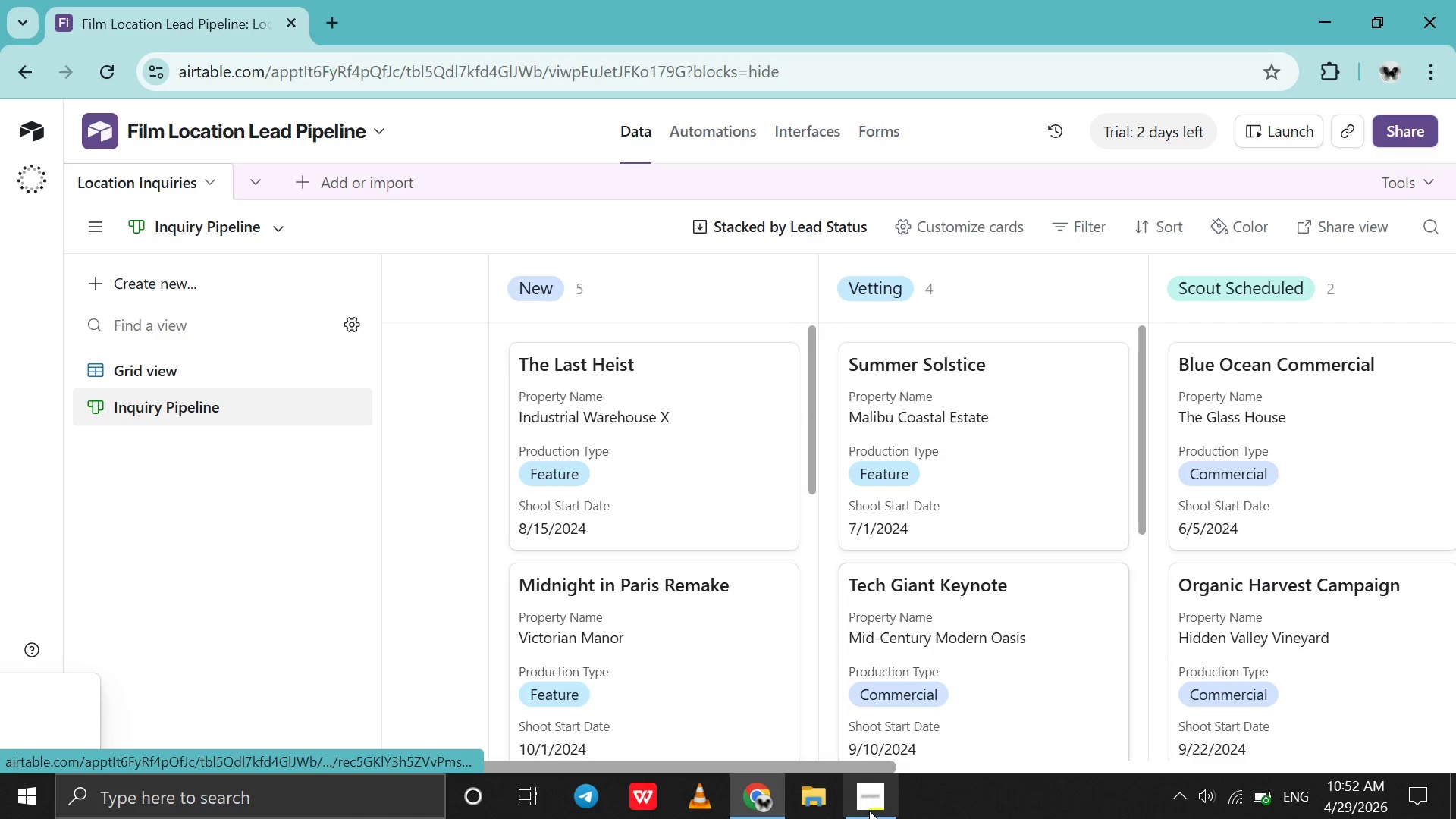 
left_click([869, 818])